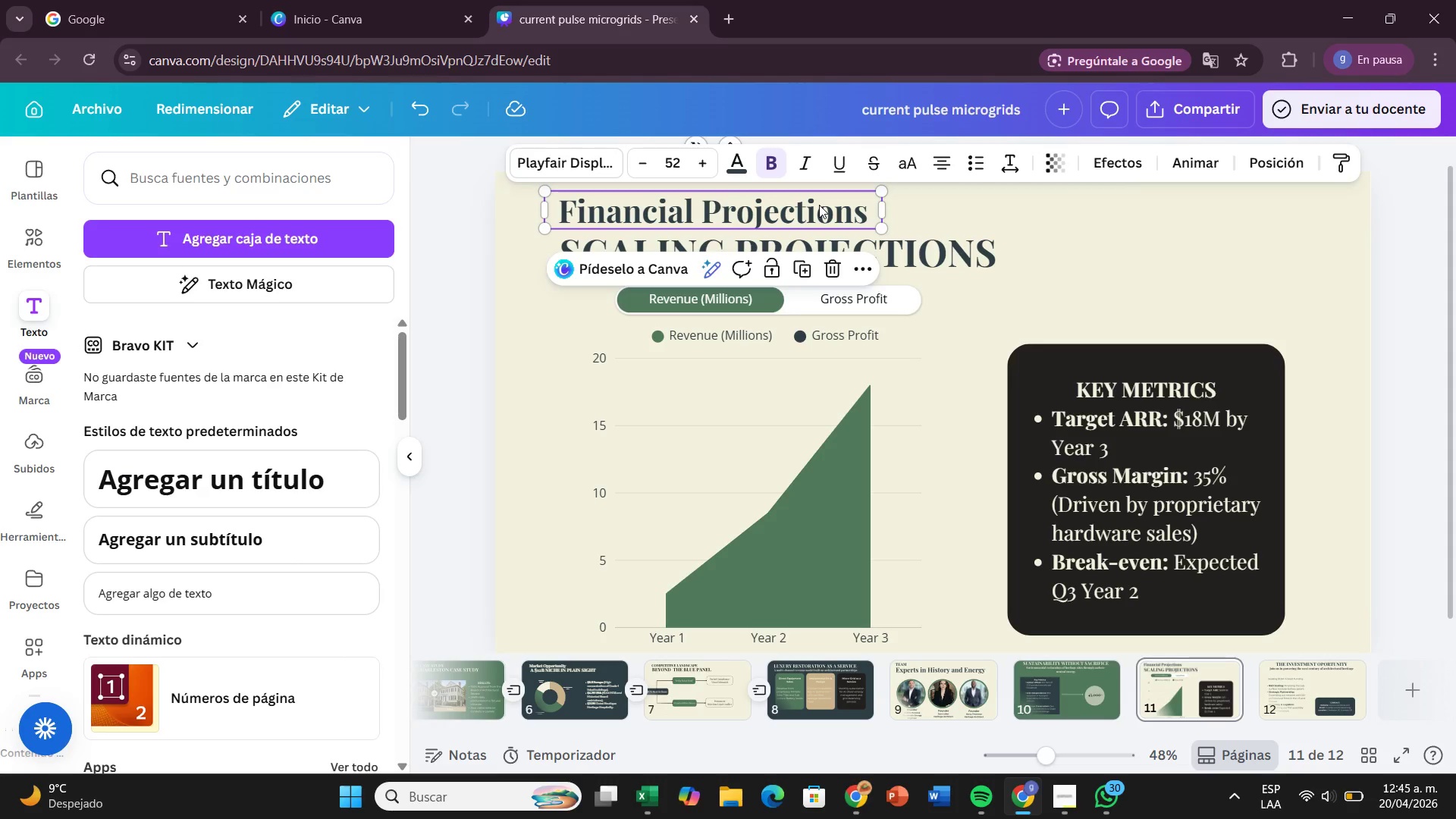 
key(Backspace)
 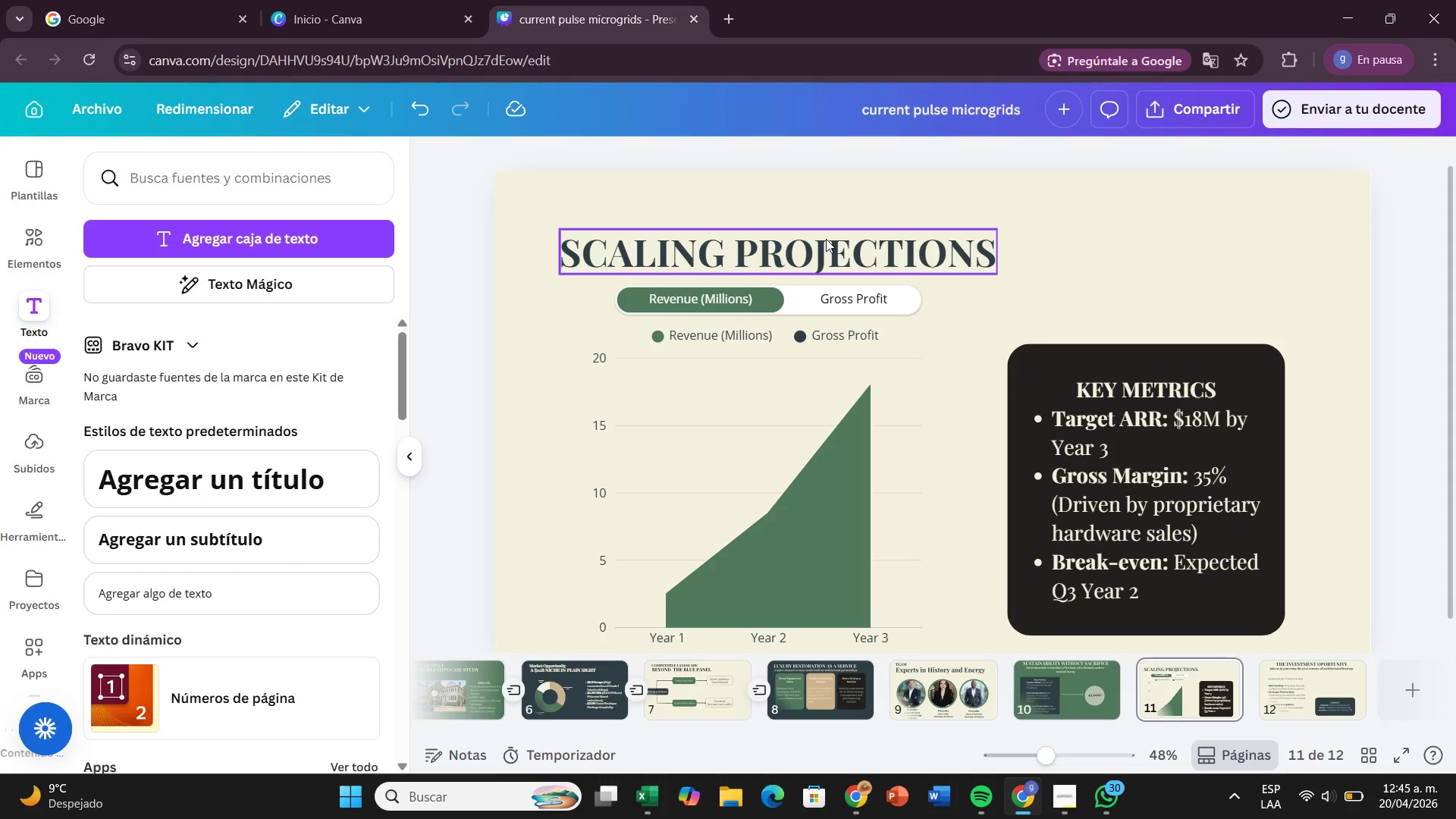 
left_click_drag(start_coordinate=[826, 239], to_coordinate=[814, 219])
 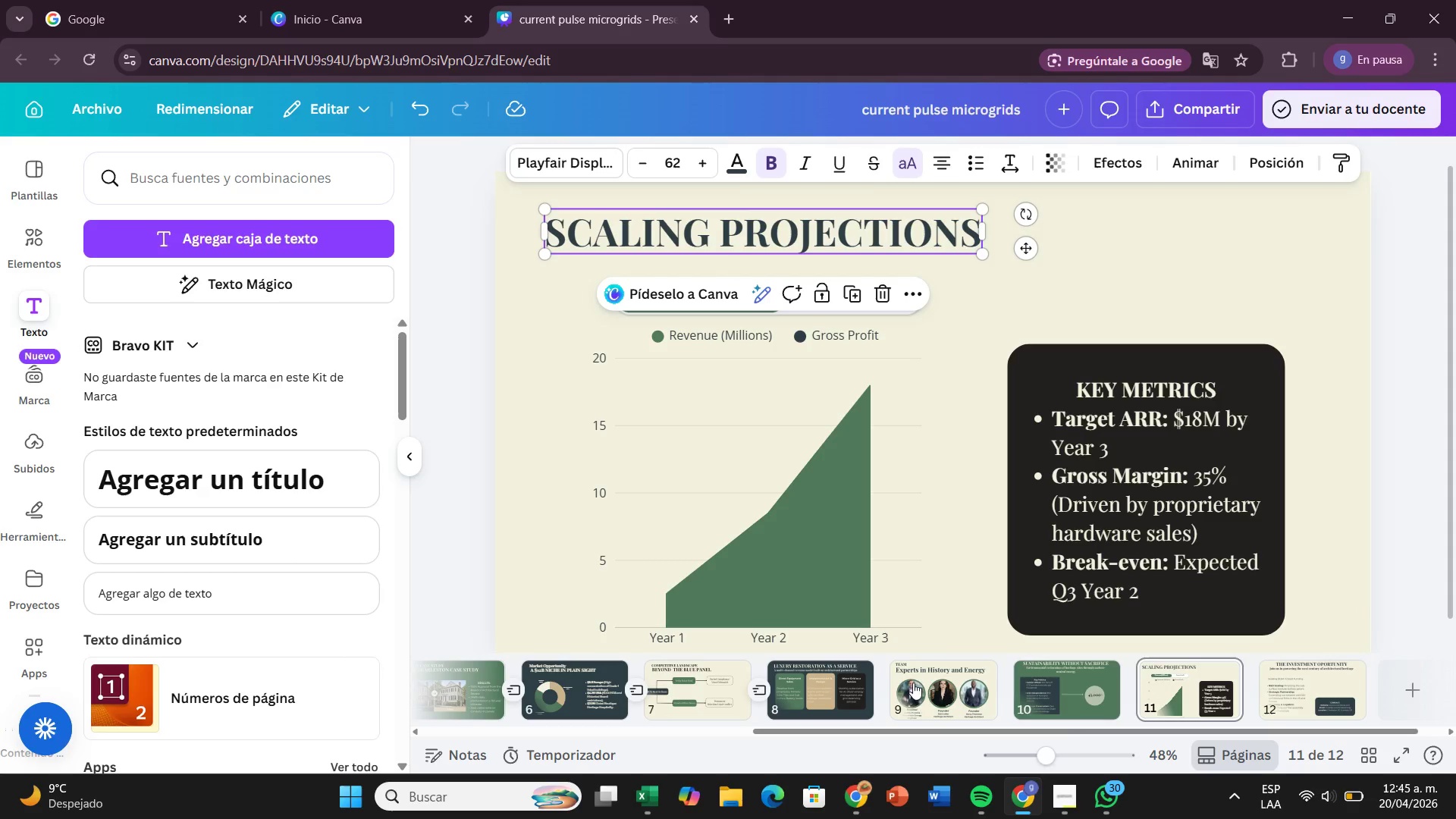 
left_click([911, 692])
 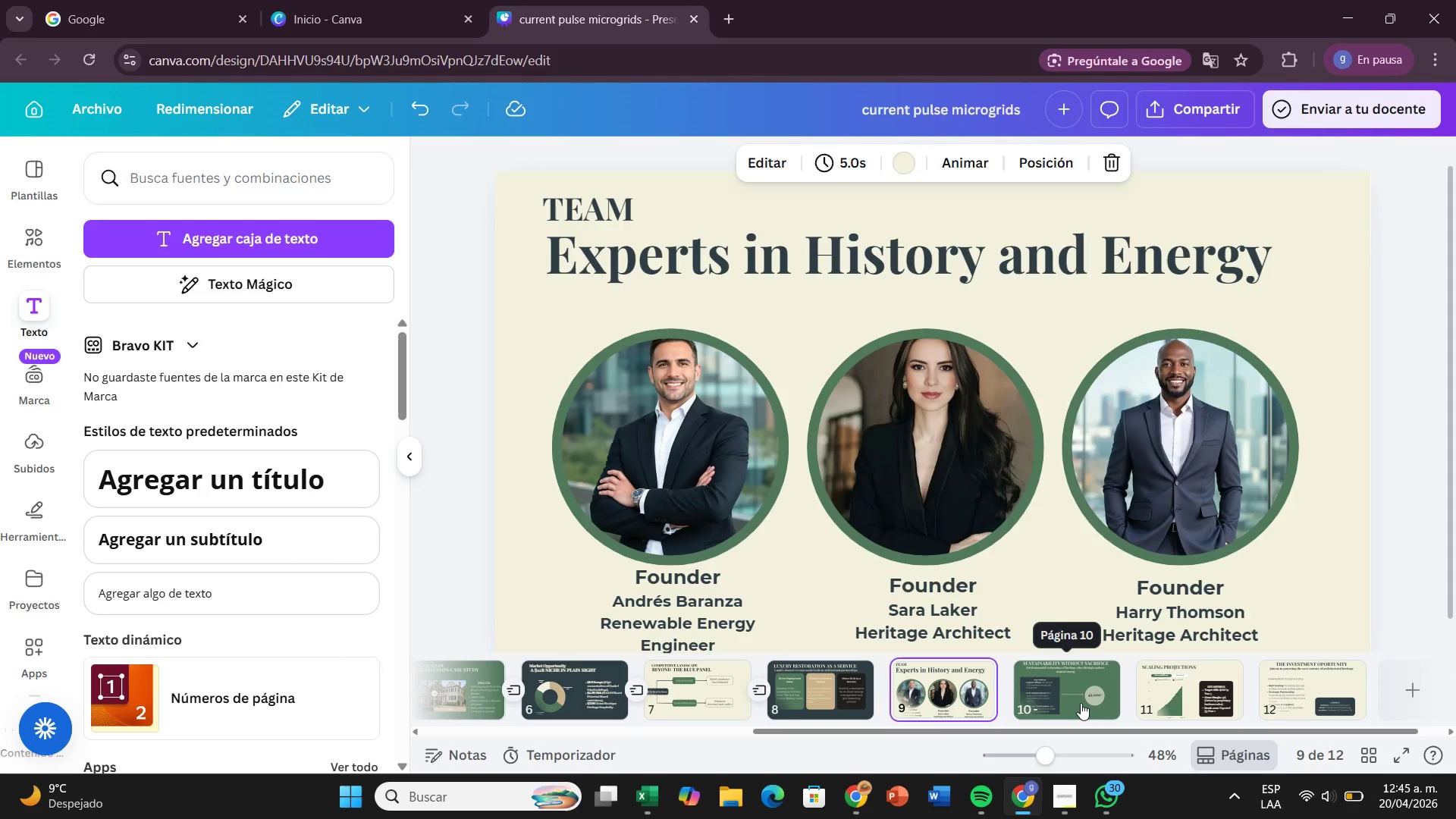 
left_click([1081, 703])
 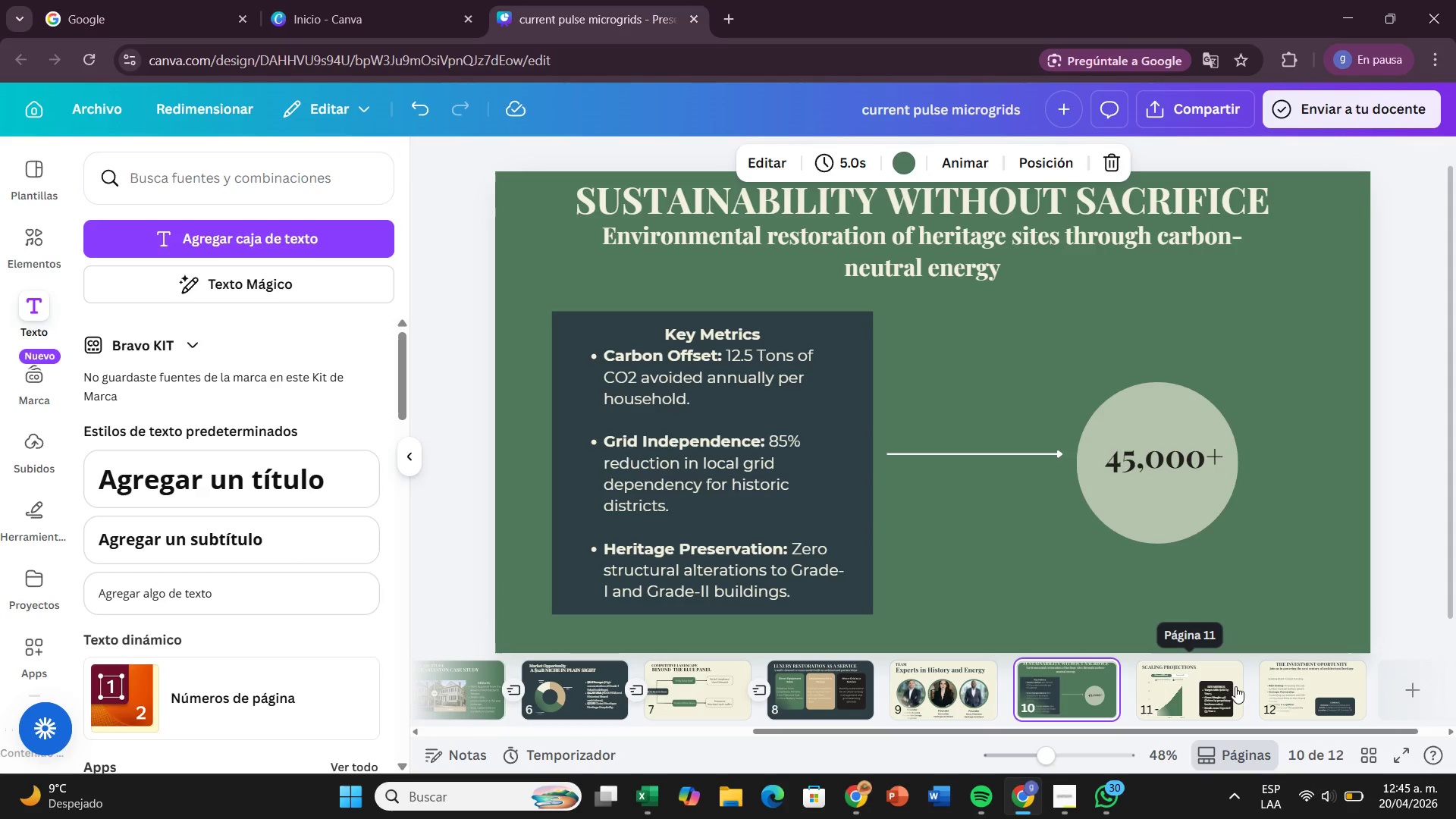 
left_click([1235, 686])
 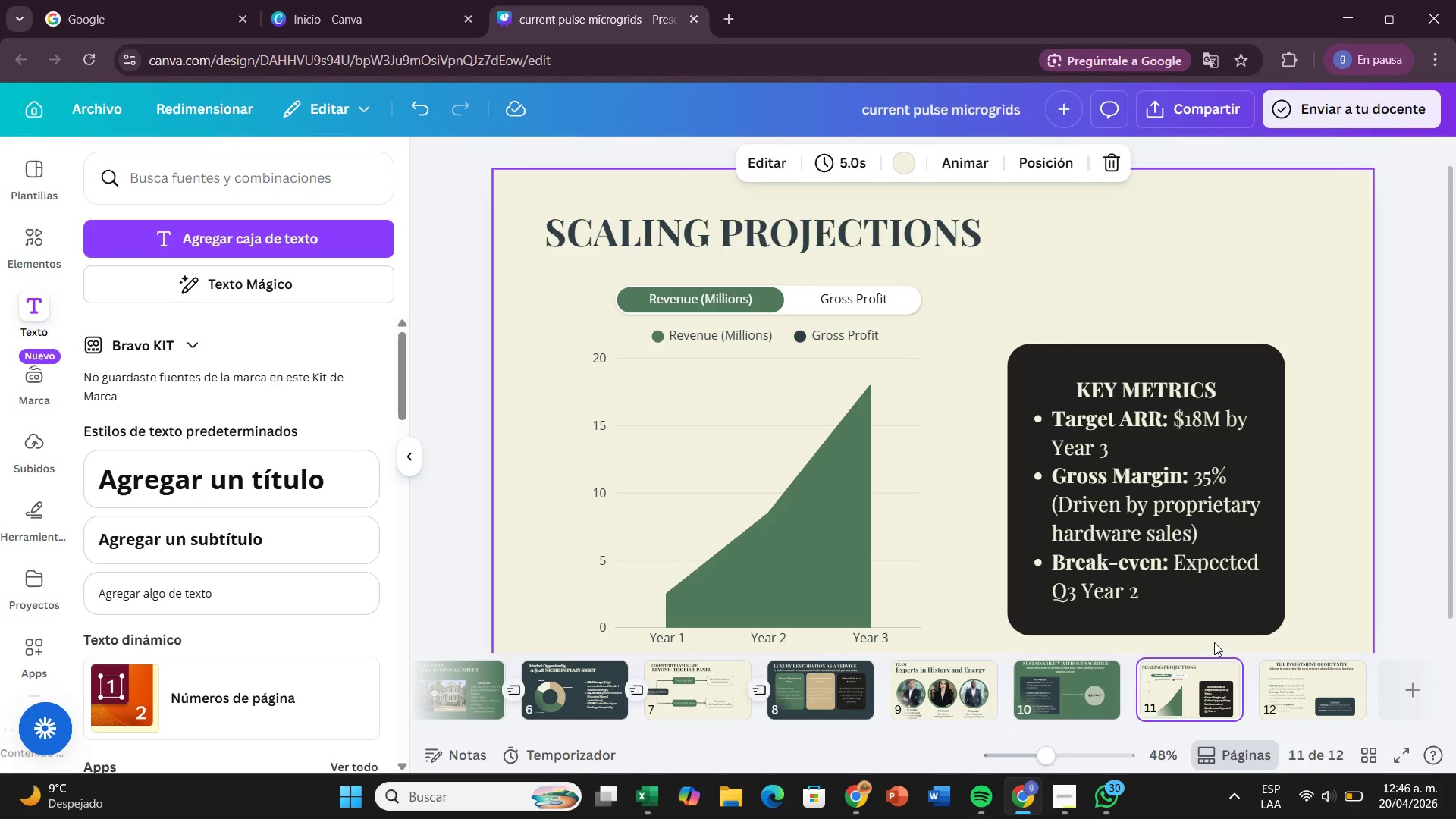 
wait(19.98)
 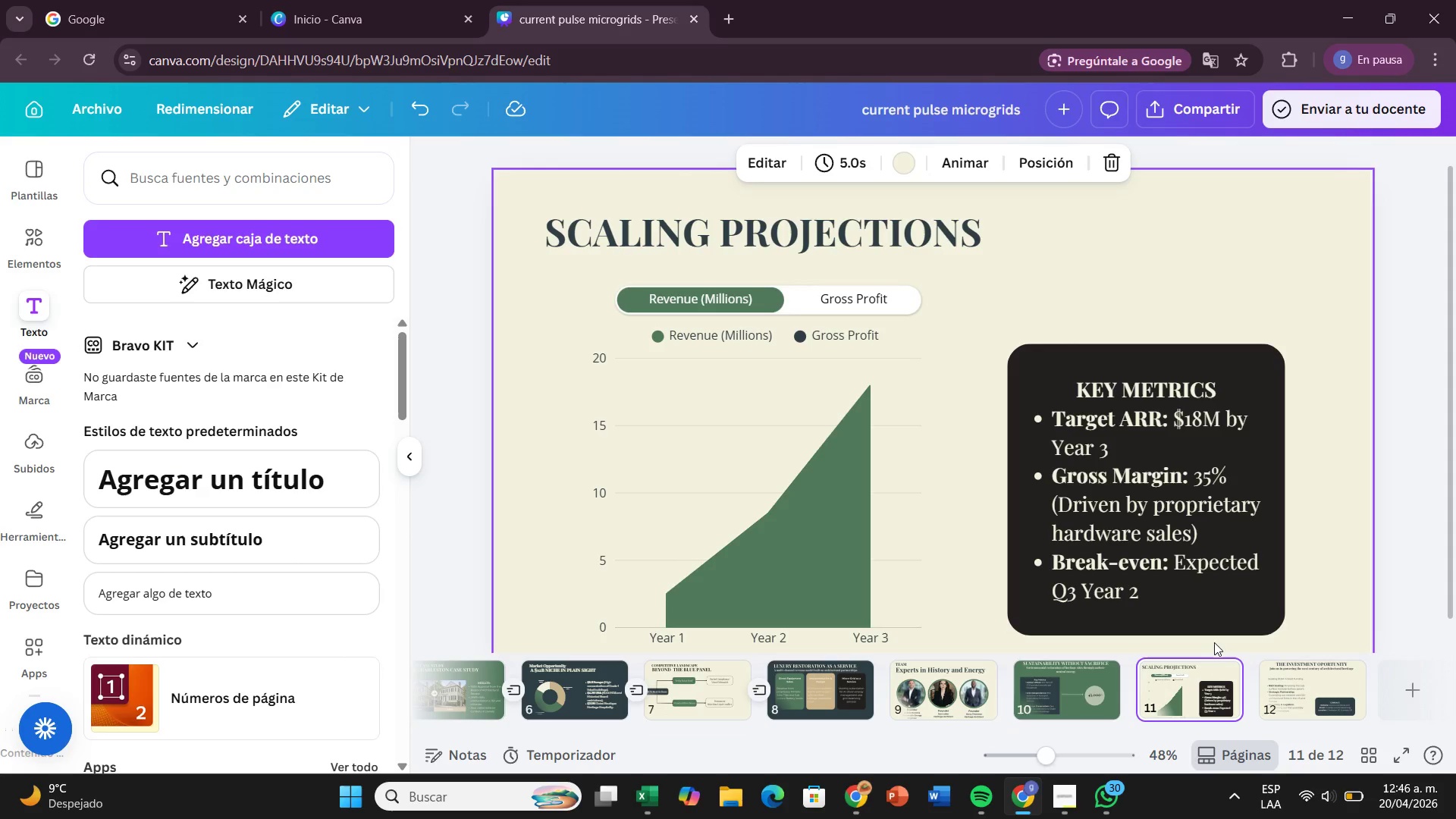 
left_click([1316, 692])
 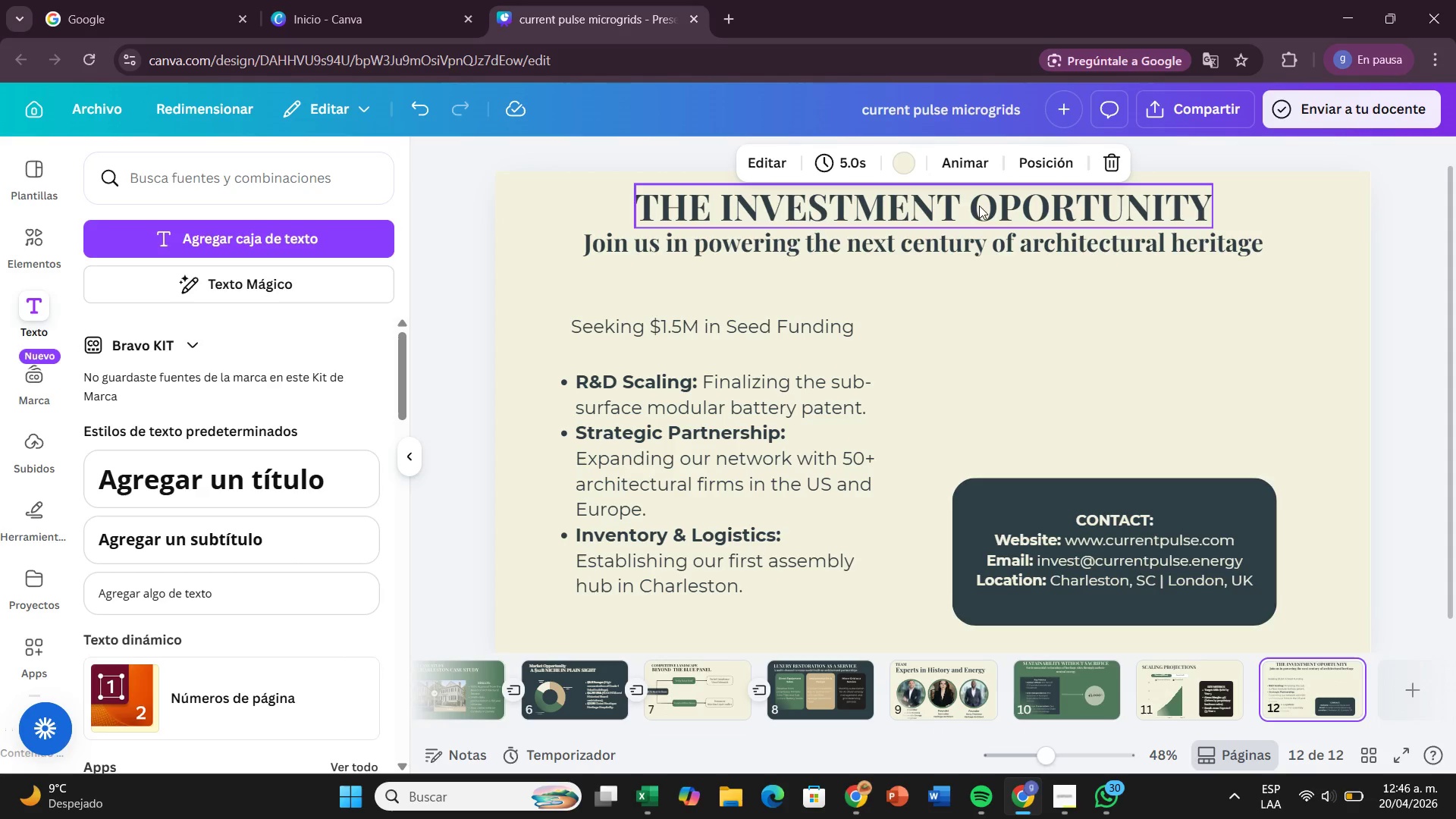 
double_click([1018, 205])
 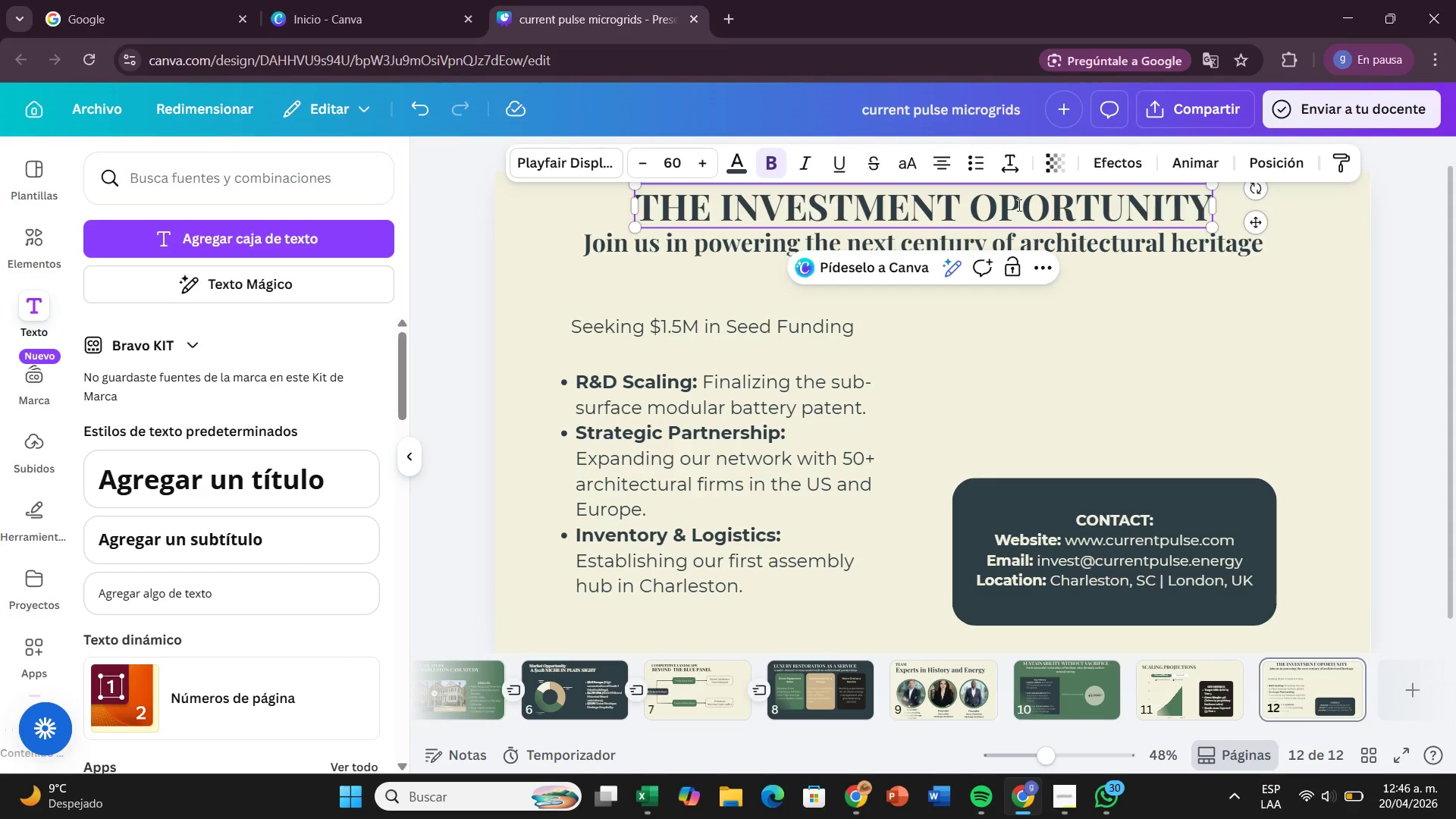 
key(P)
 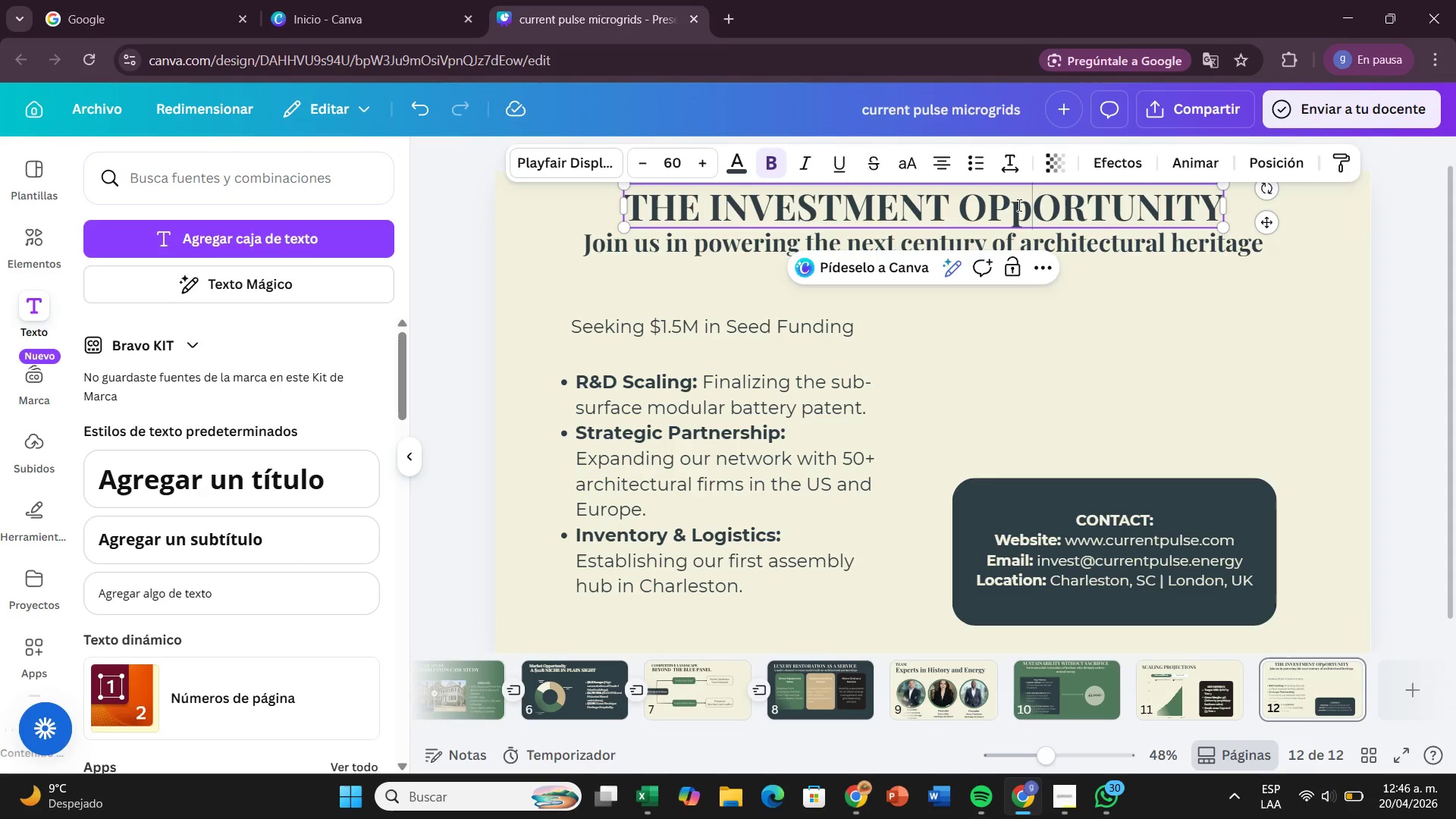 
key(Backspace)
 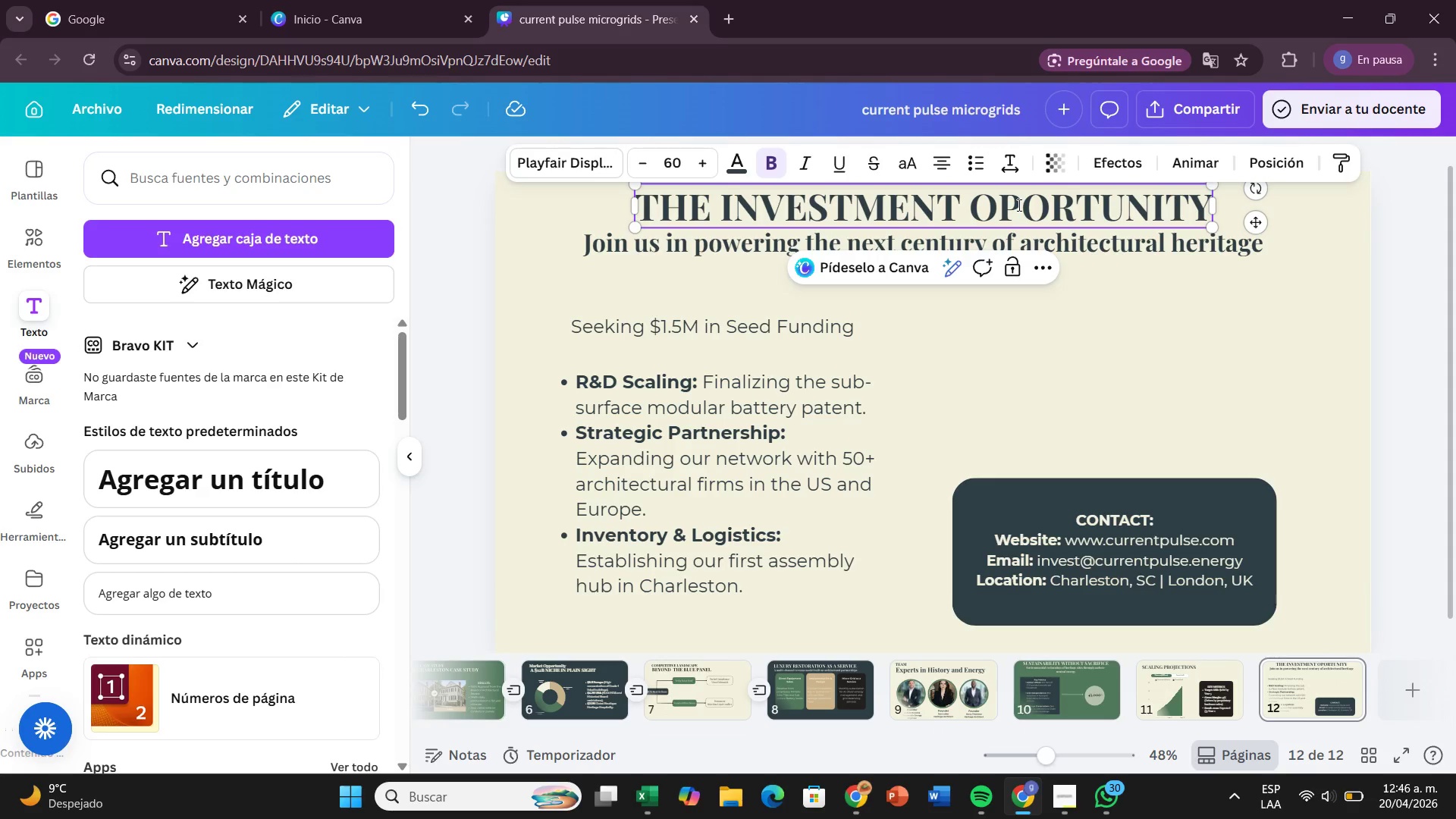 
key(CapsLock)
 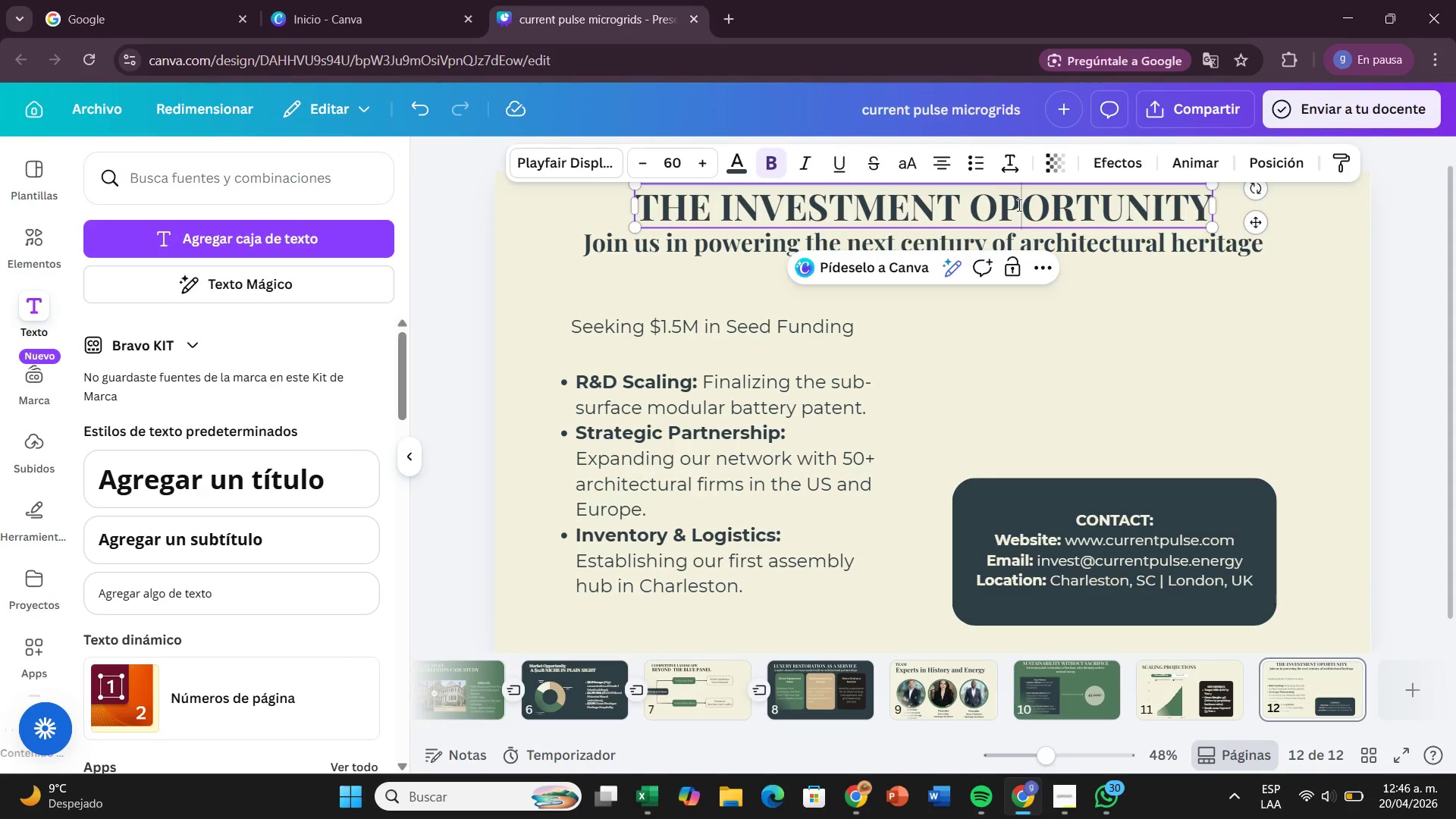 
key(P)
 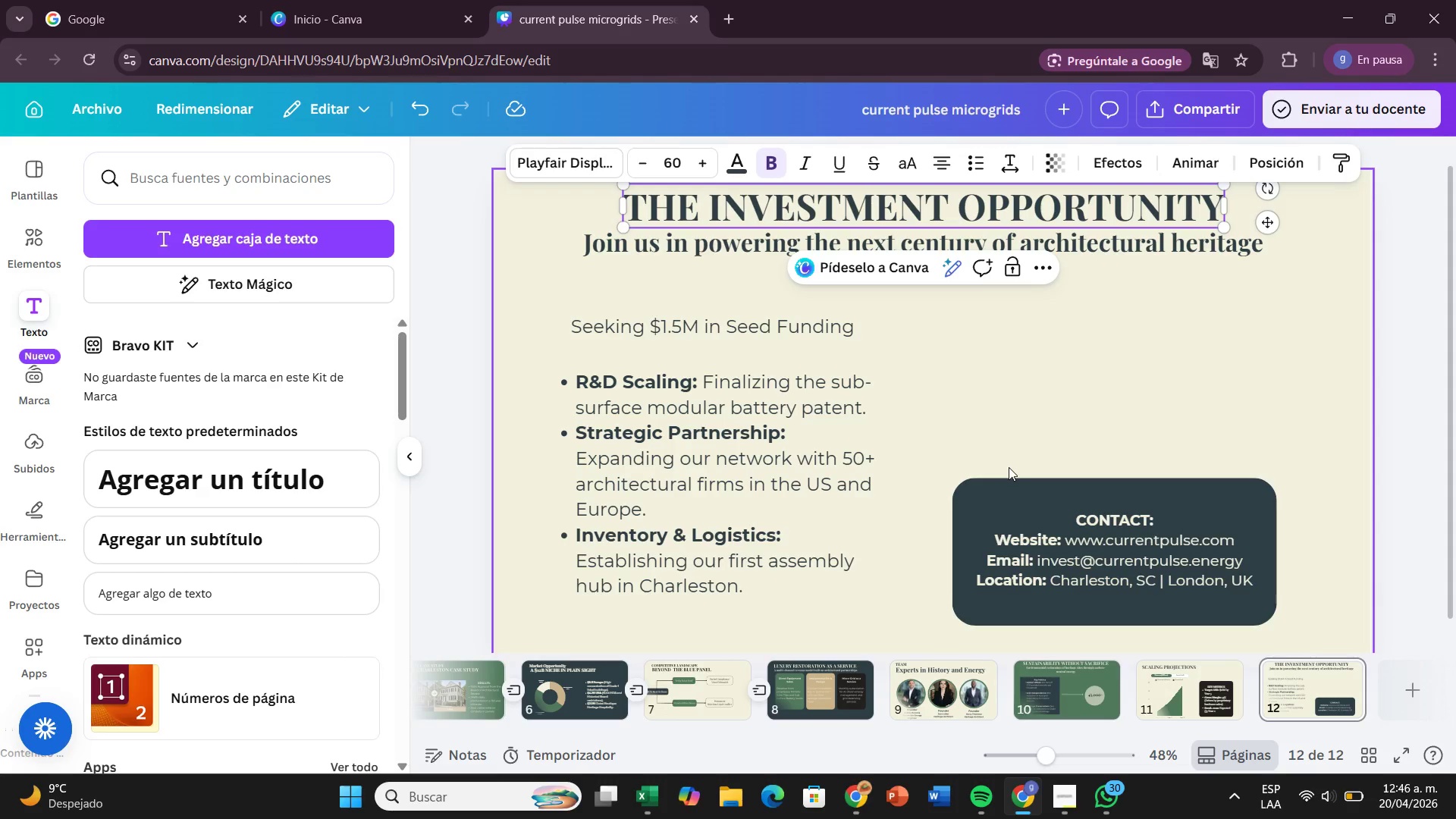 
wait(7.89)
 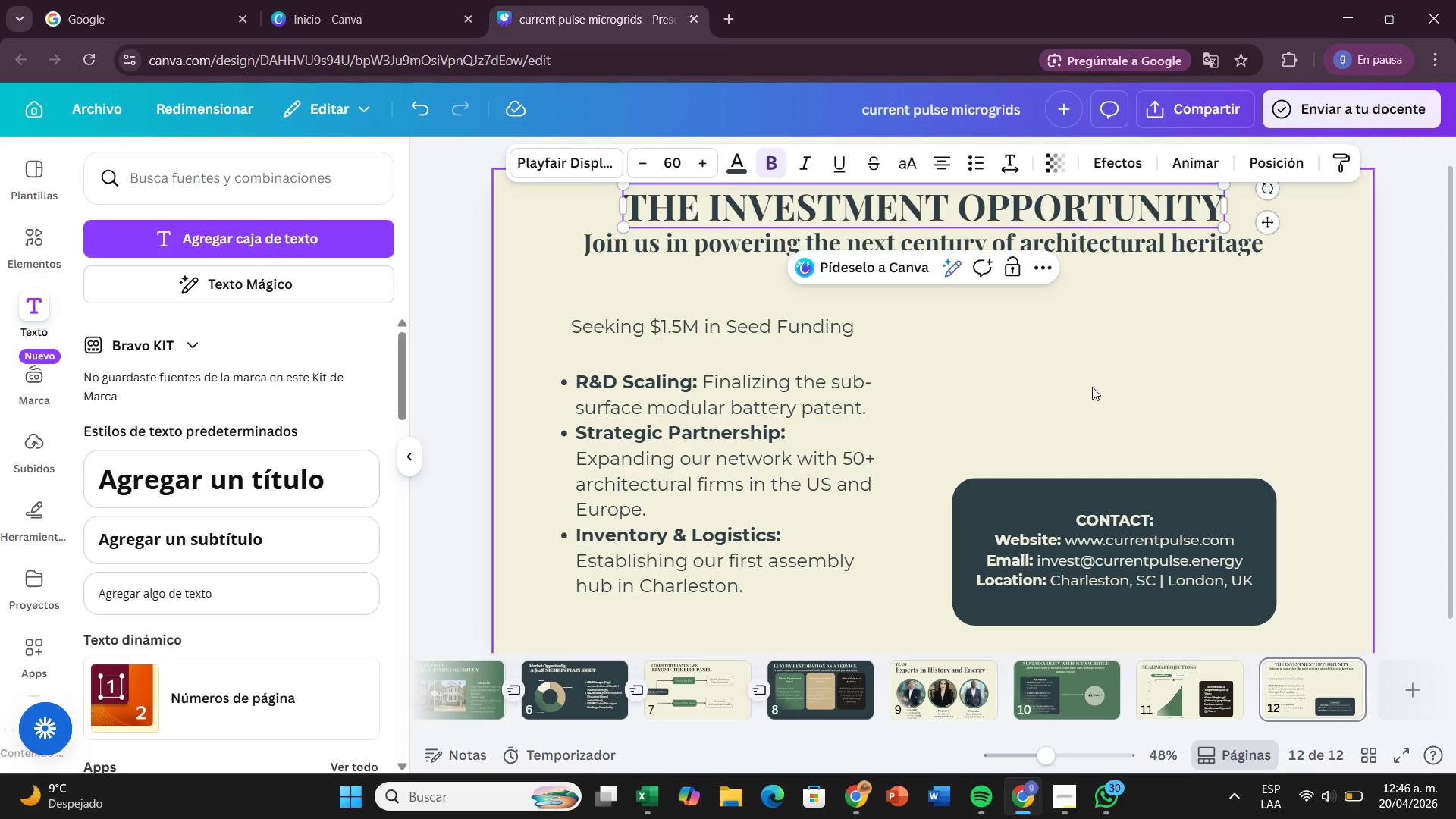 
left_click([1076, 370])
 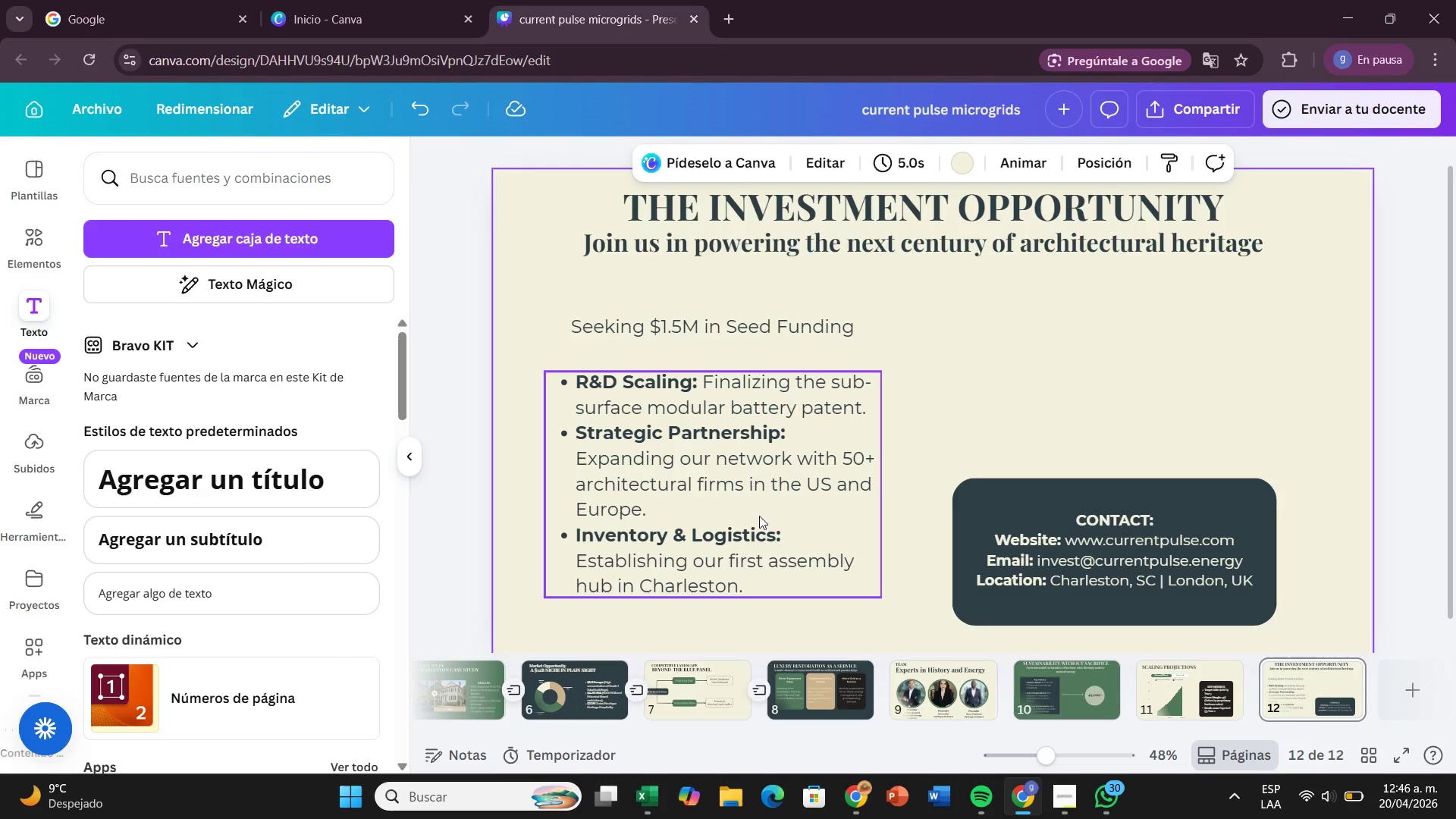 
wait(30.3)
 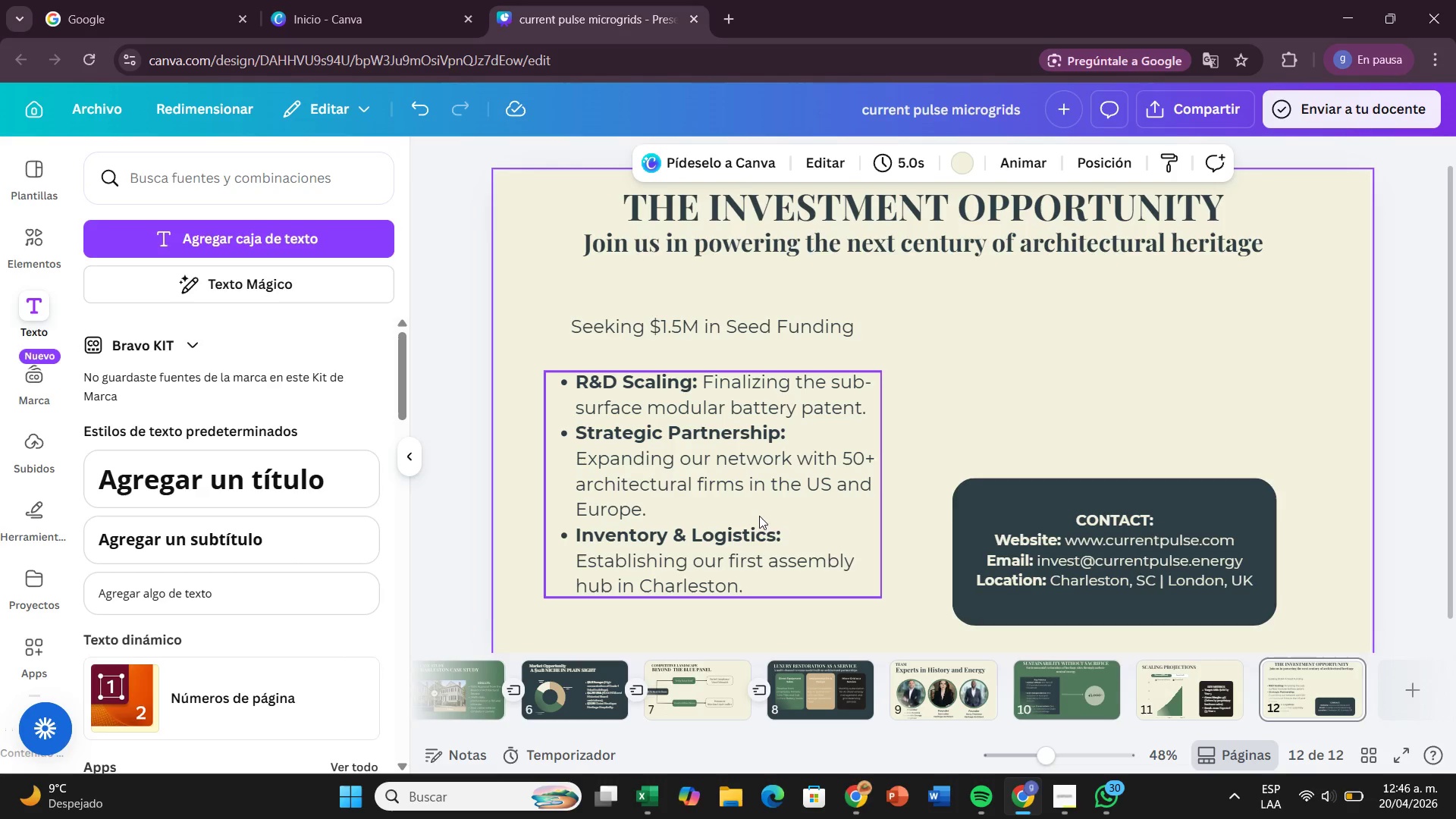 
double_click([777, 432])
 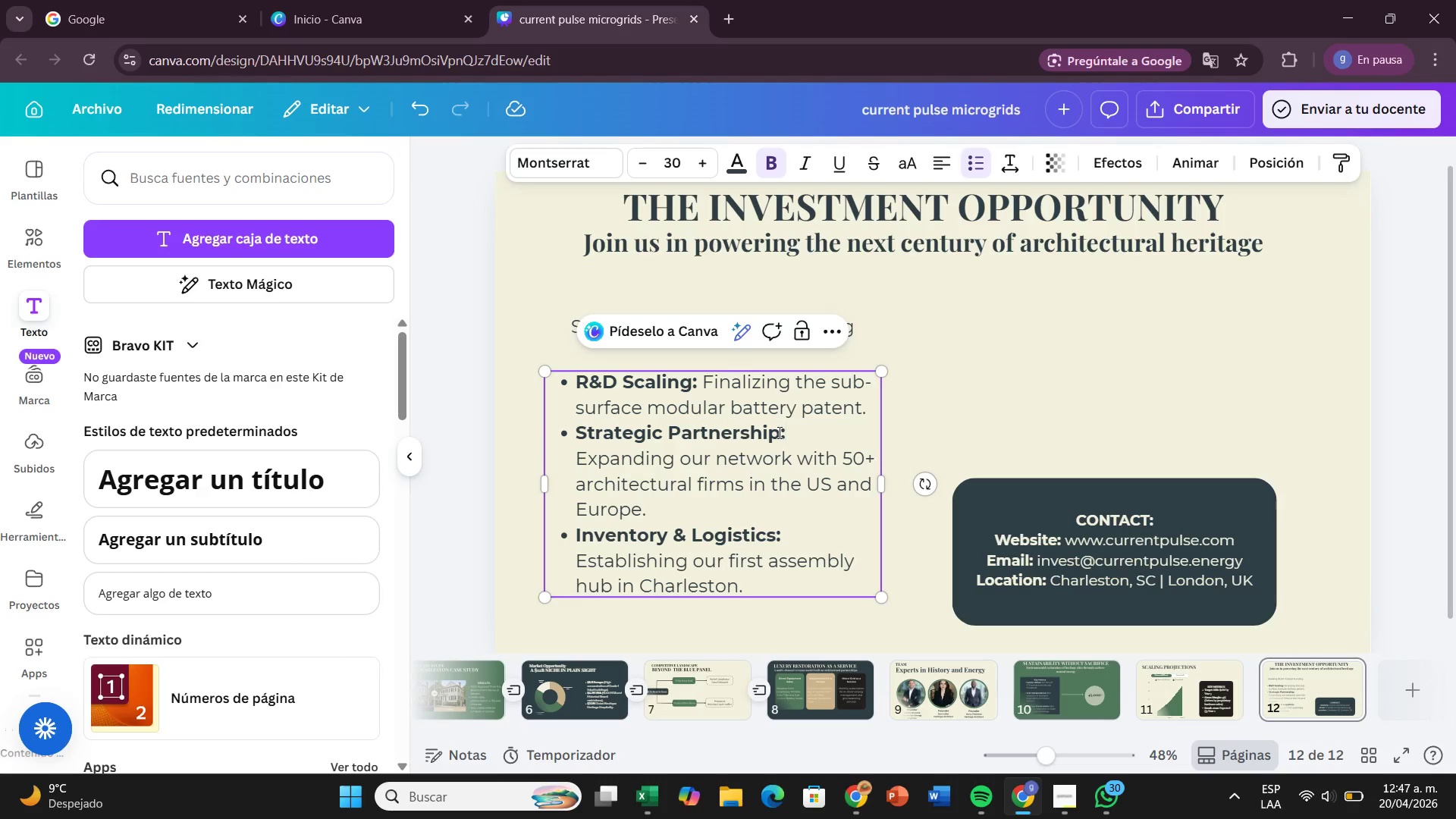 
left_click([778, 432])
 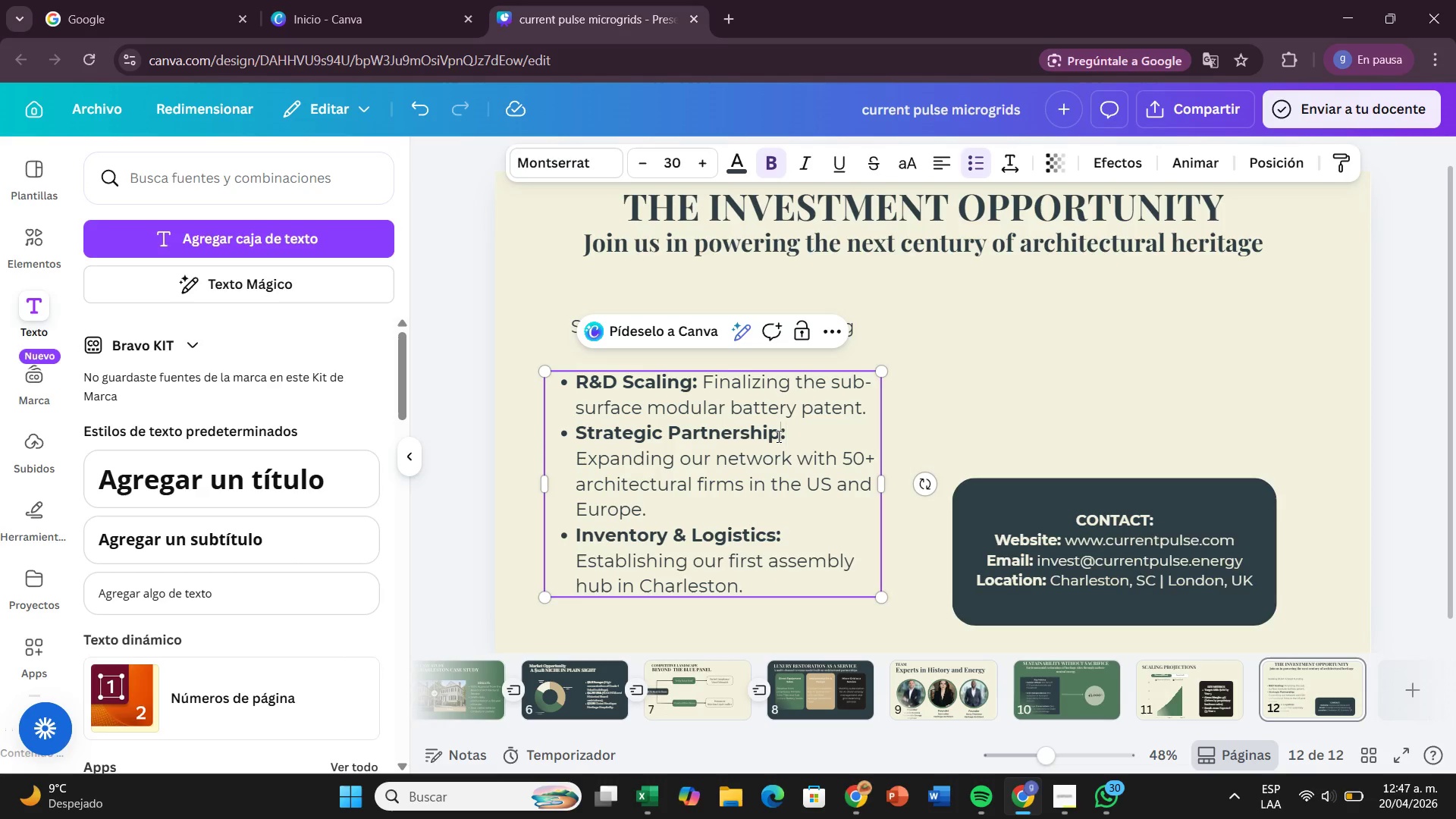 
left_click([777, 436])
 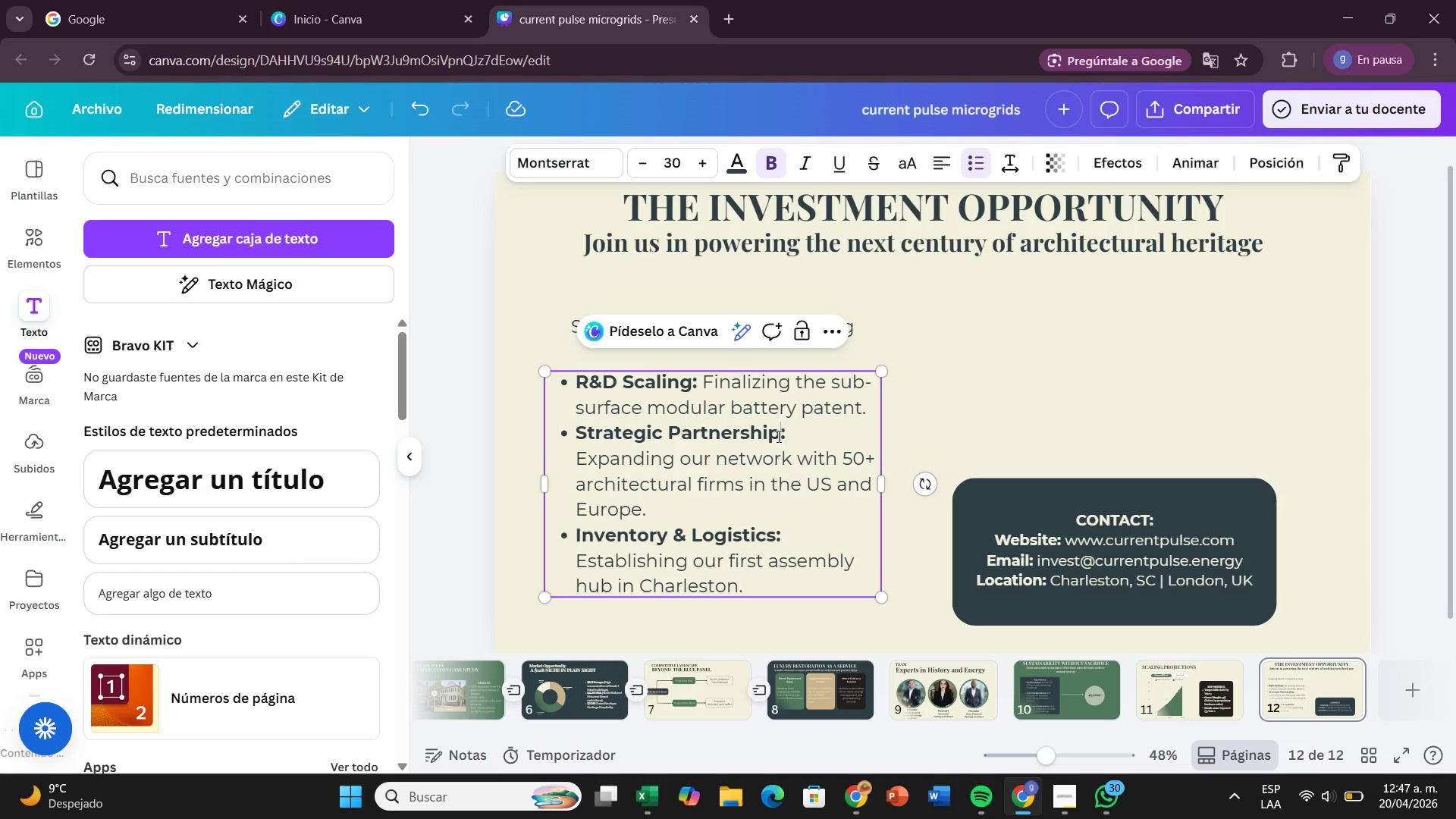 
key(S)
 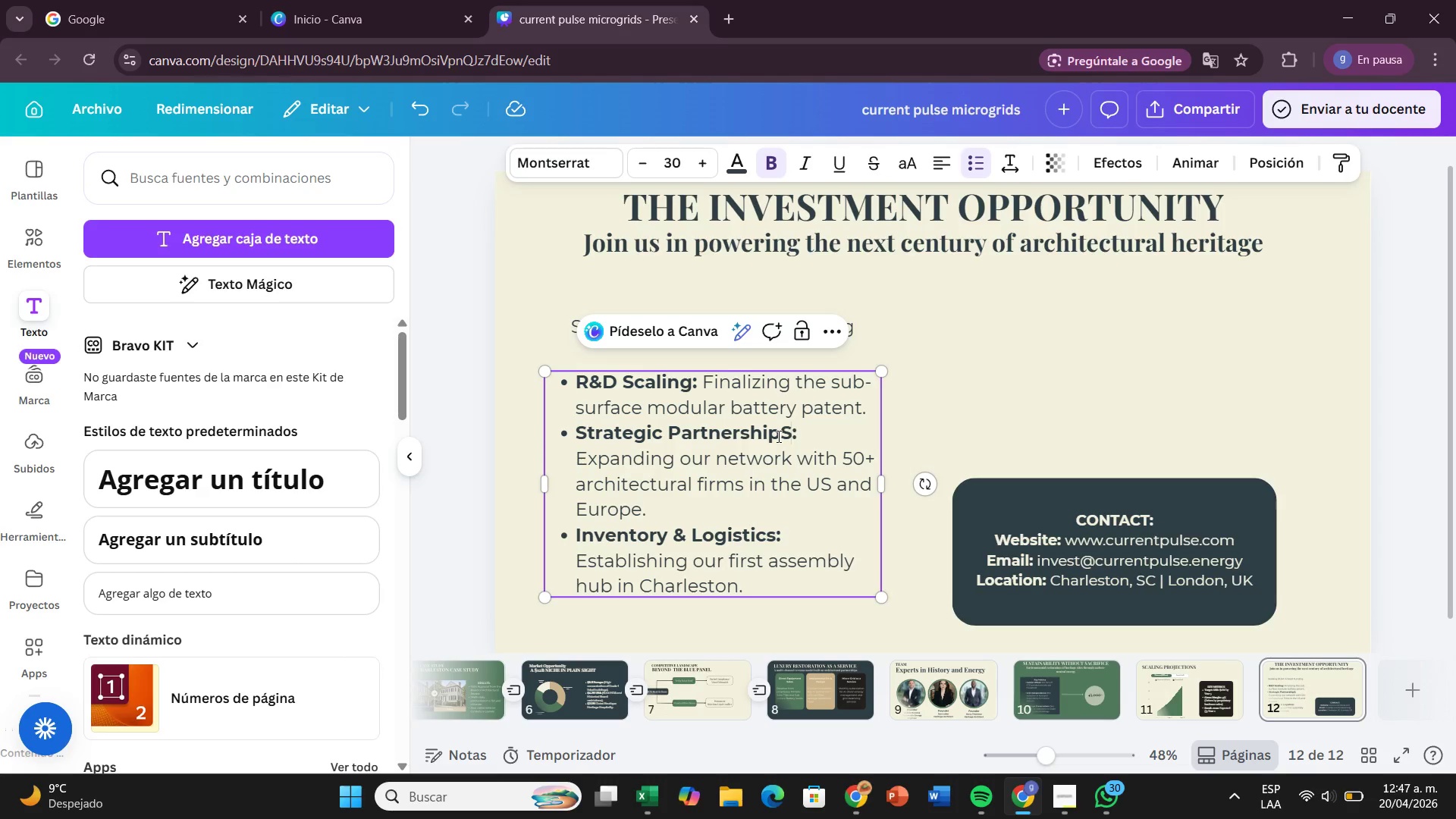 
key(Backspace)
 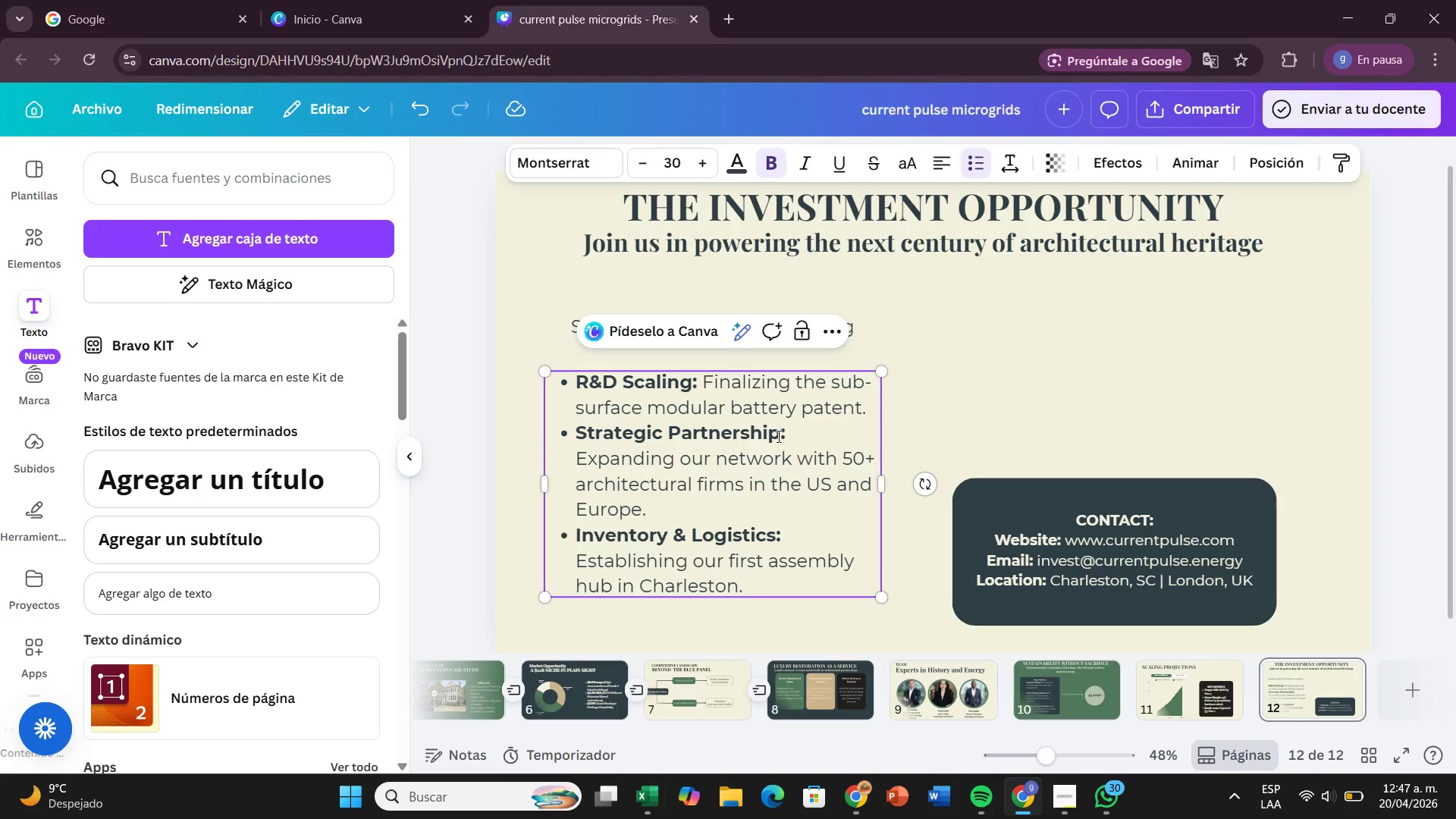 
key(CapsLock)
 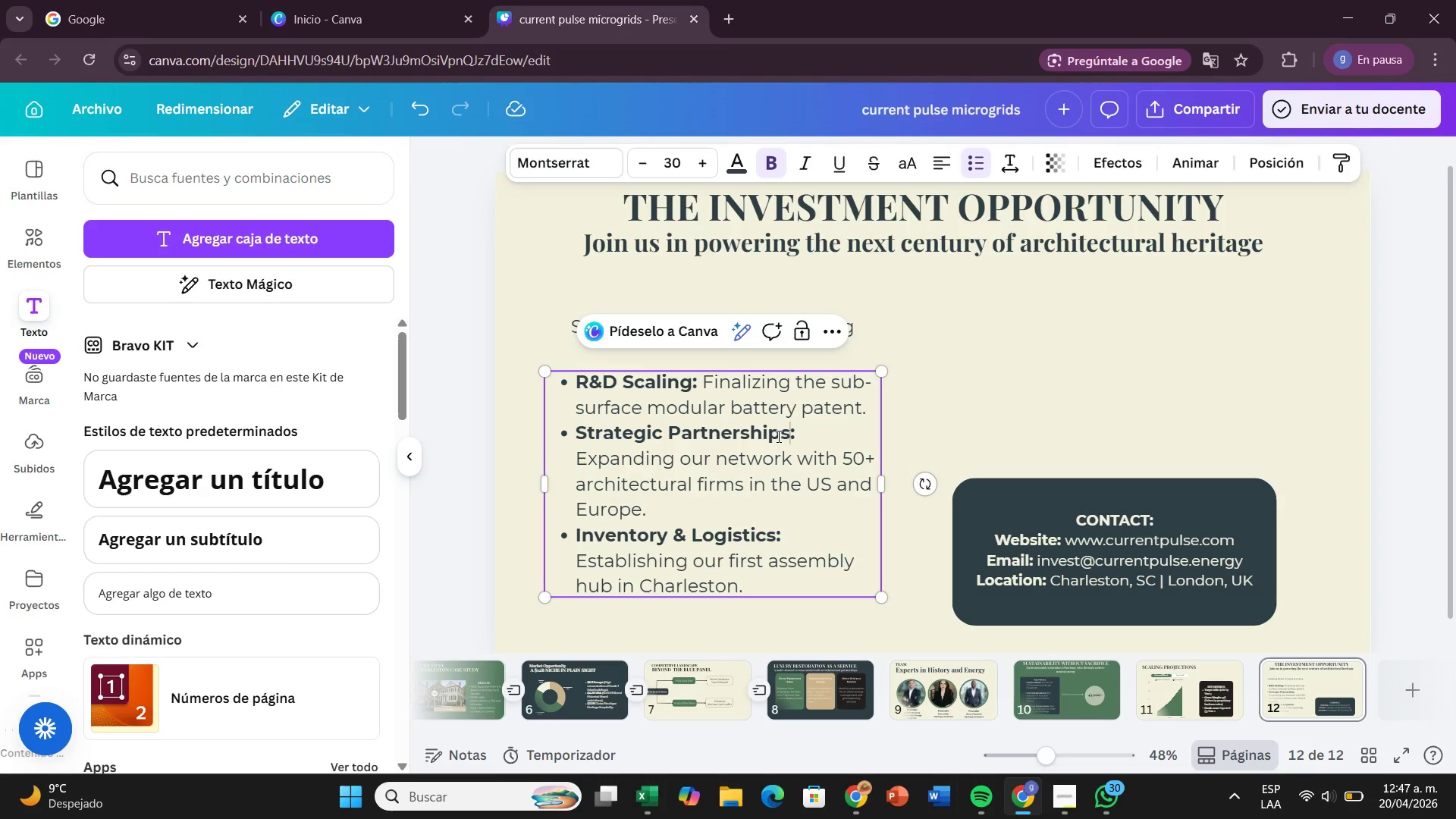 
key(S)
 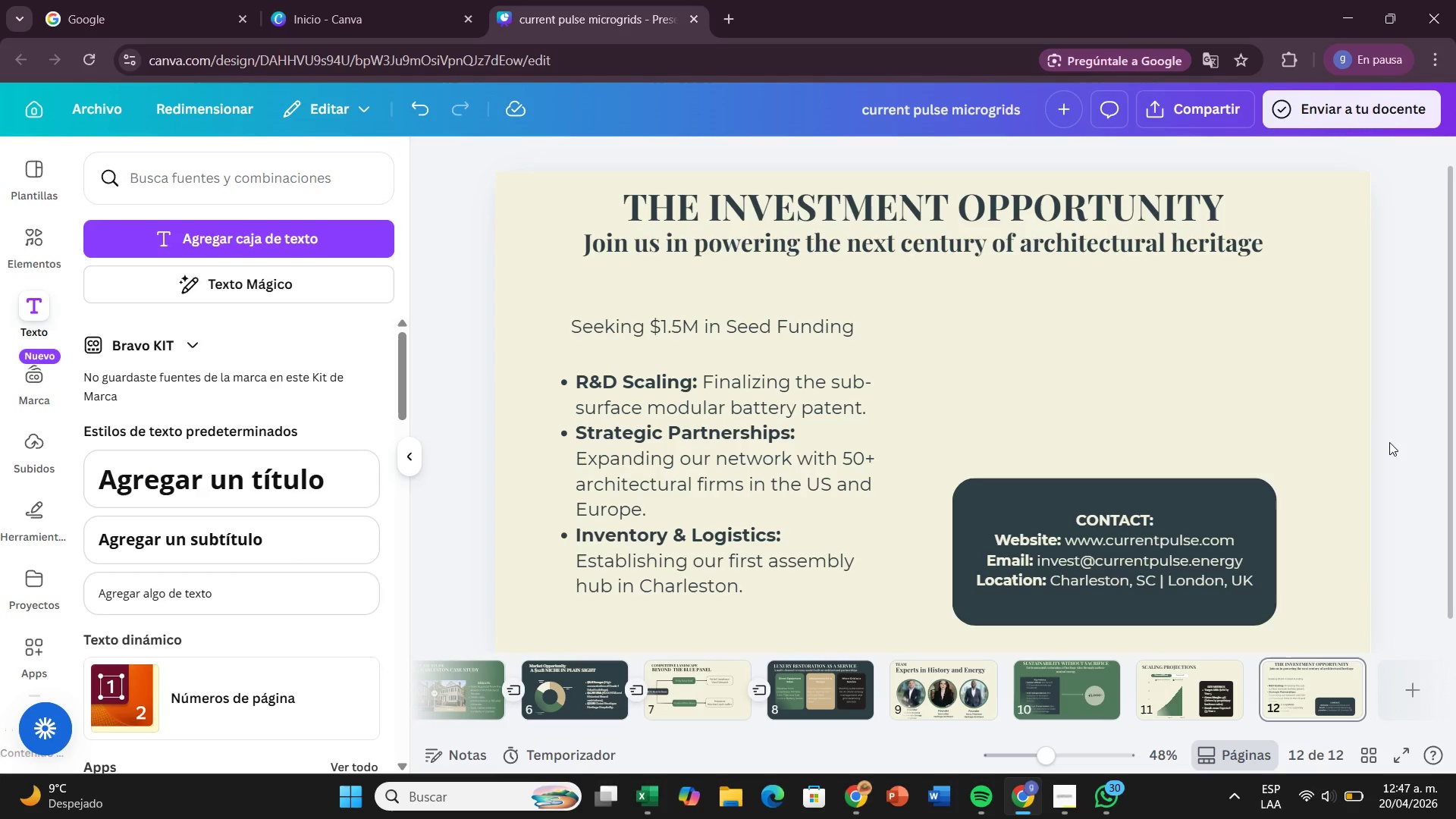 
mouse_move([1213, 112])
 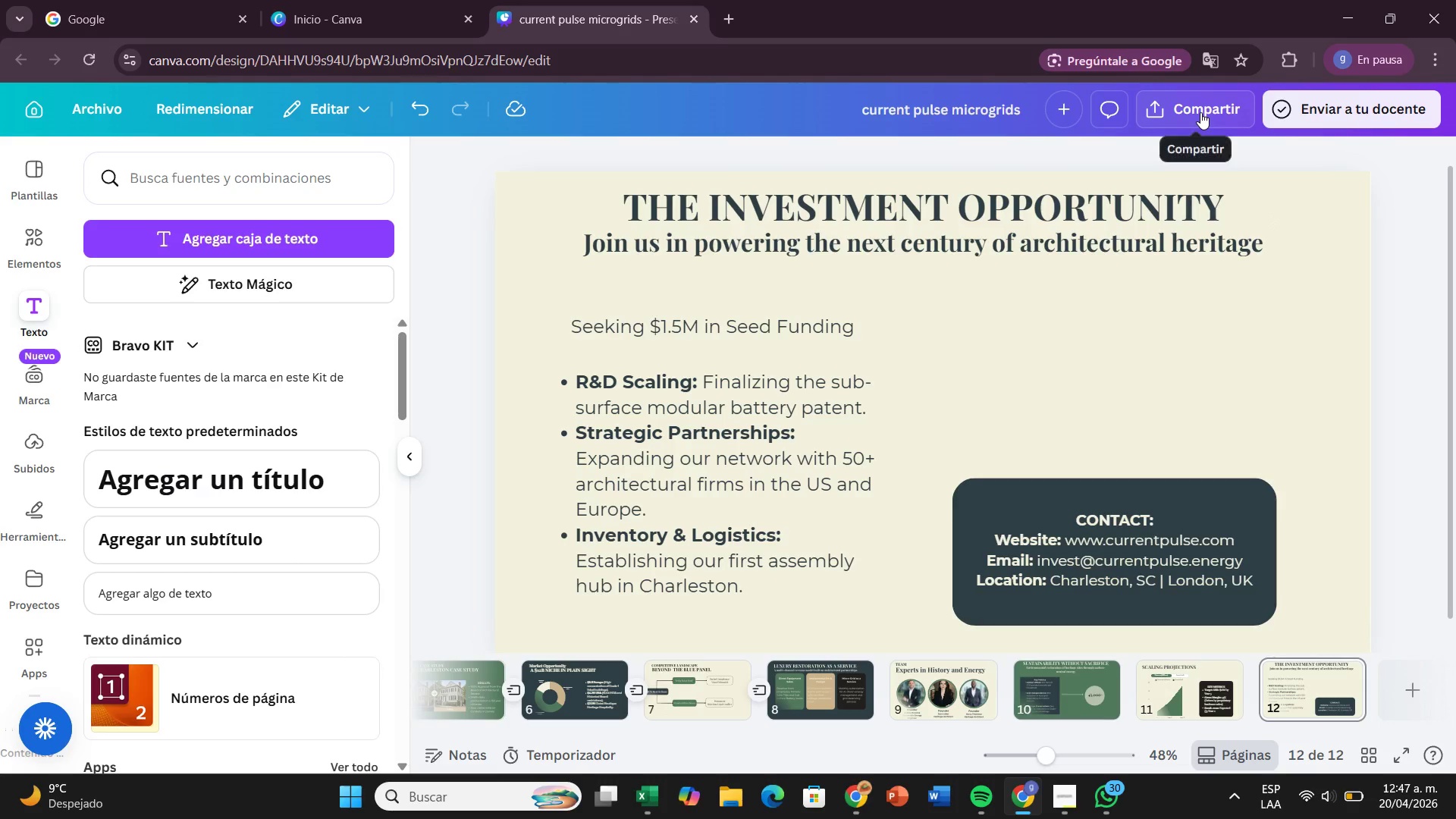 
left_click([1200, 112])
 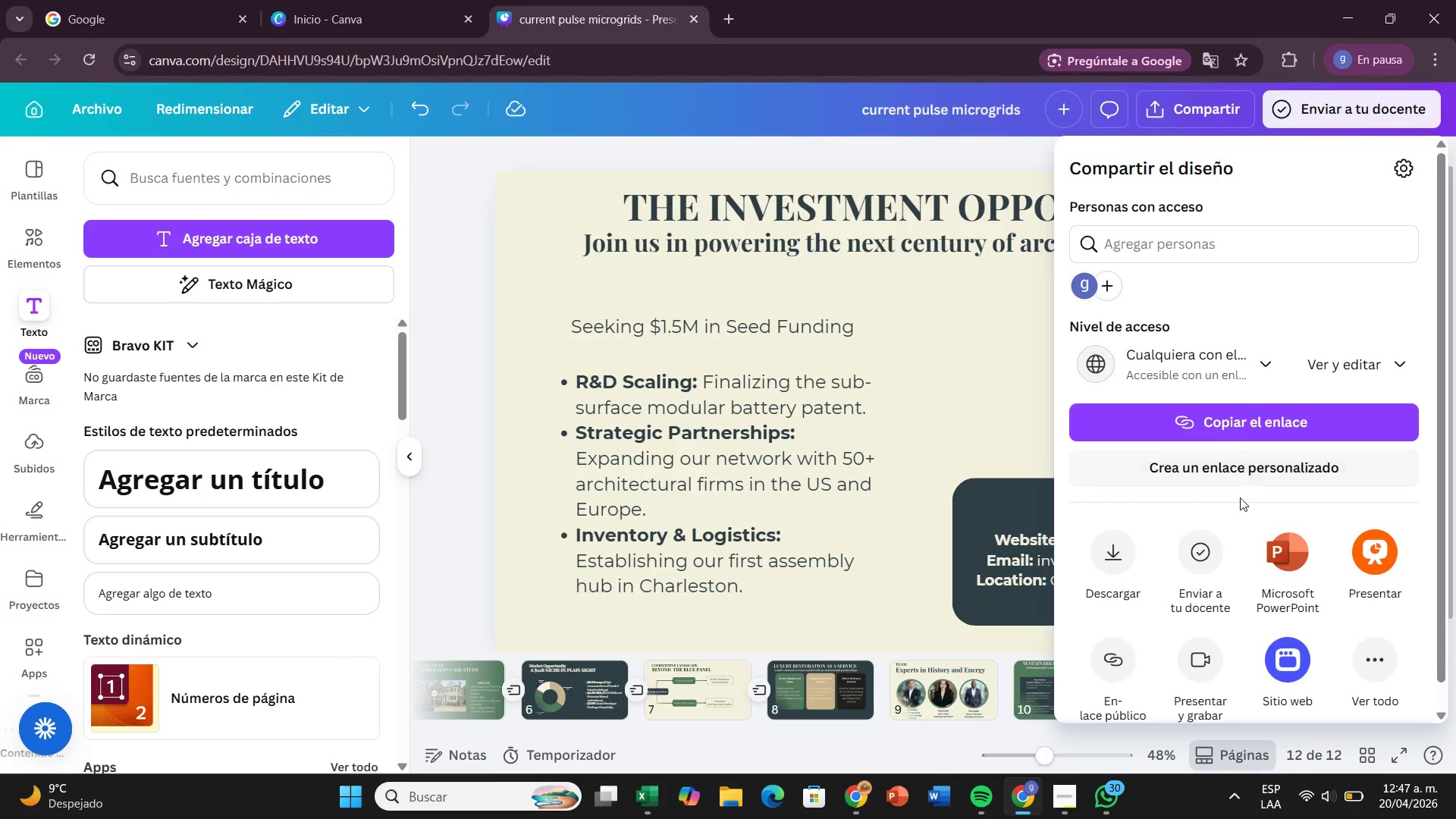 
left_click([1274, 541])
 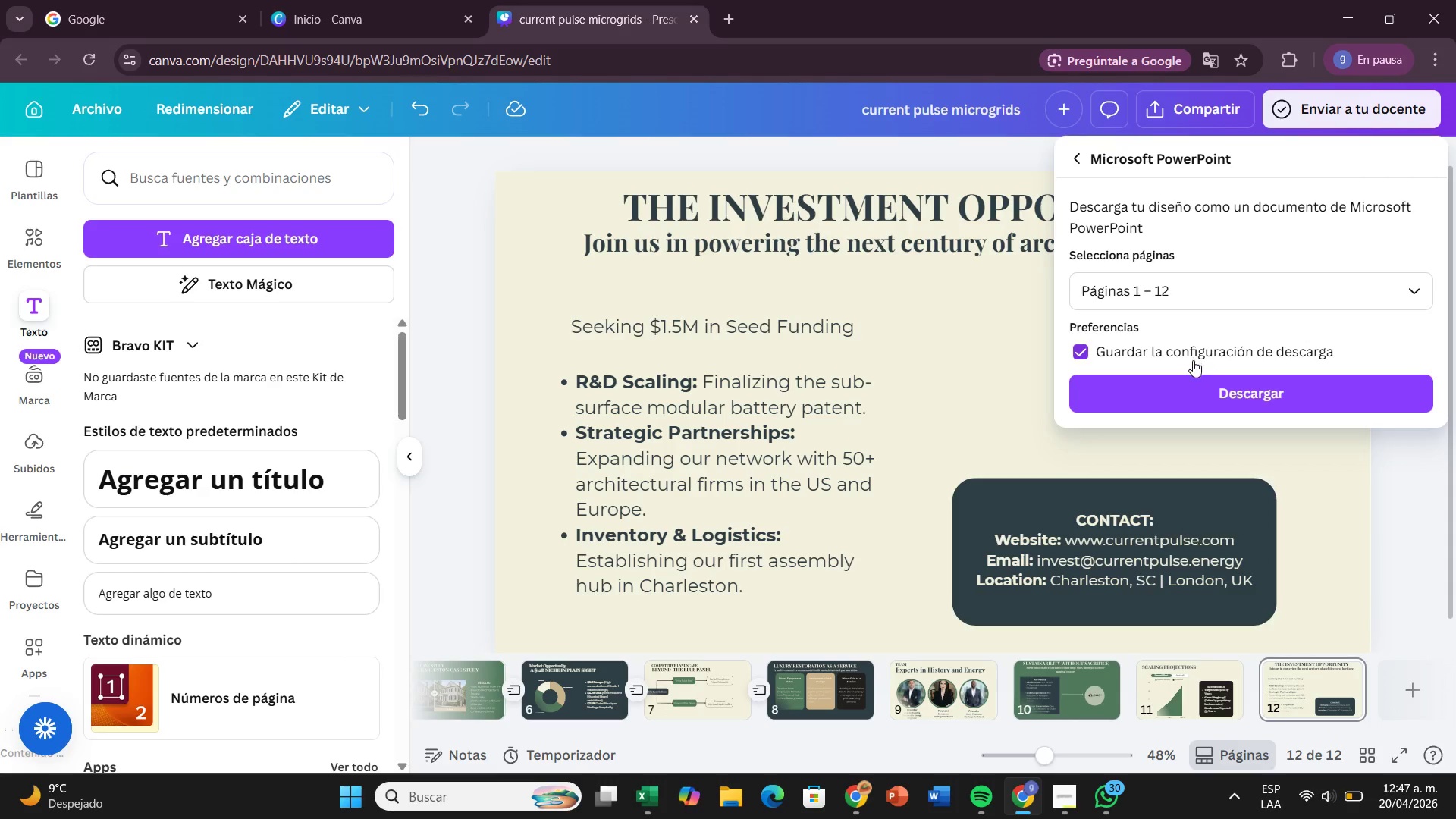 
left_click([1199, 386])
 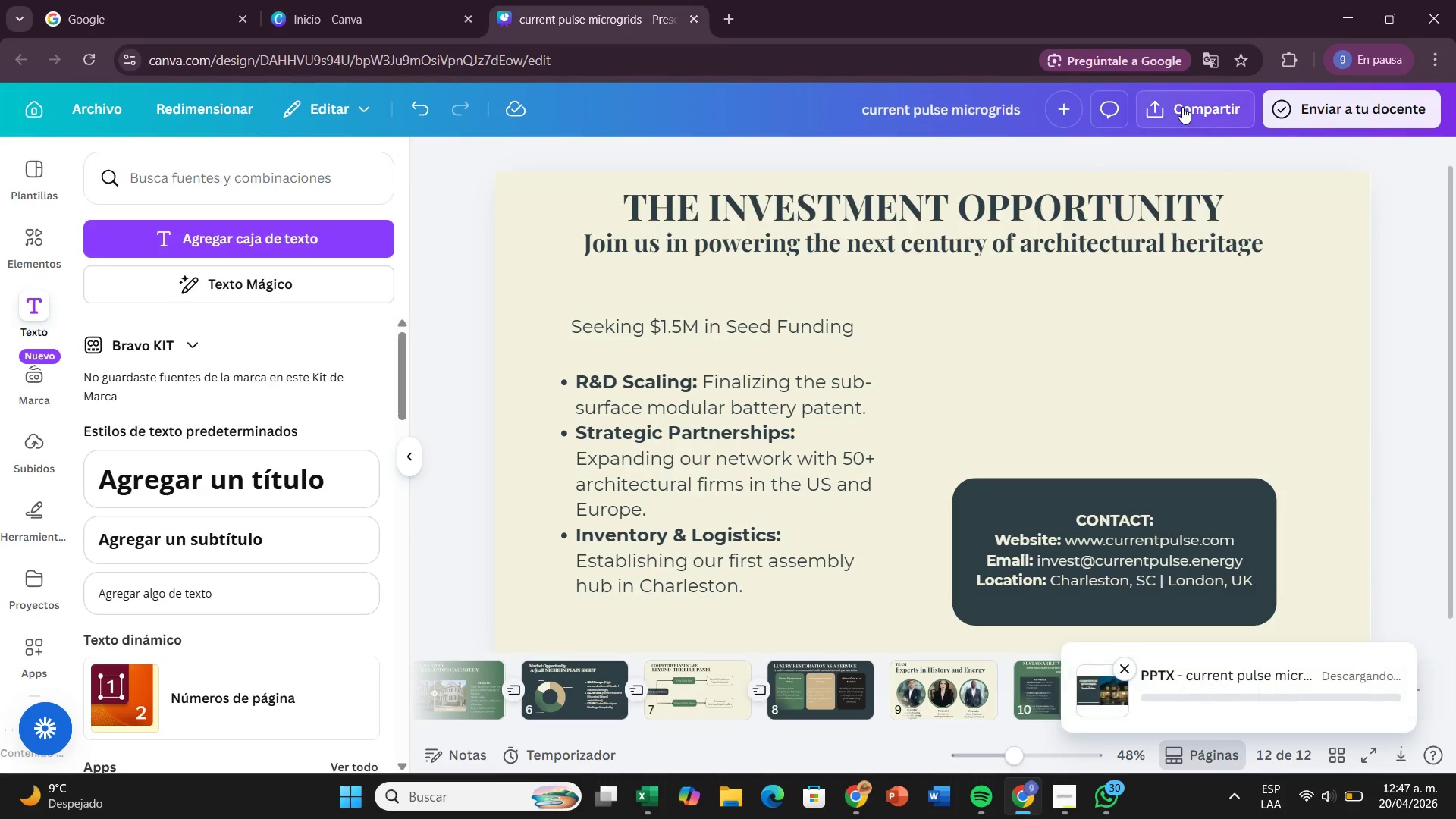 
left_click([1182, 107])
 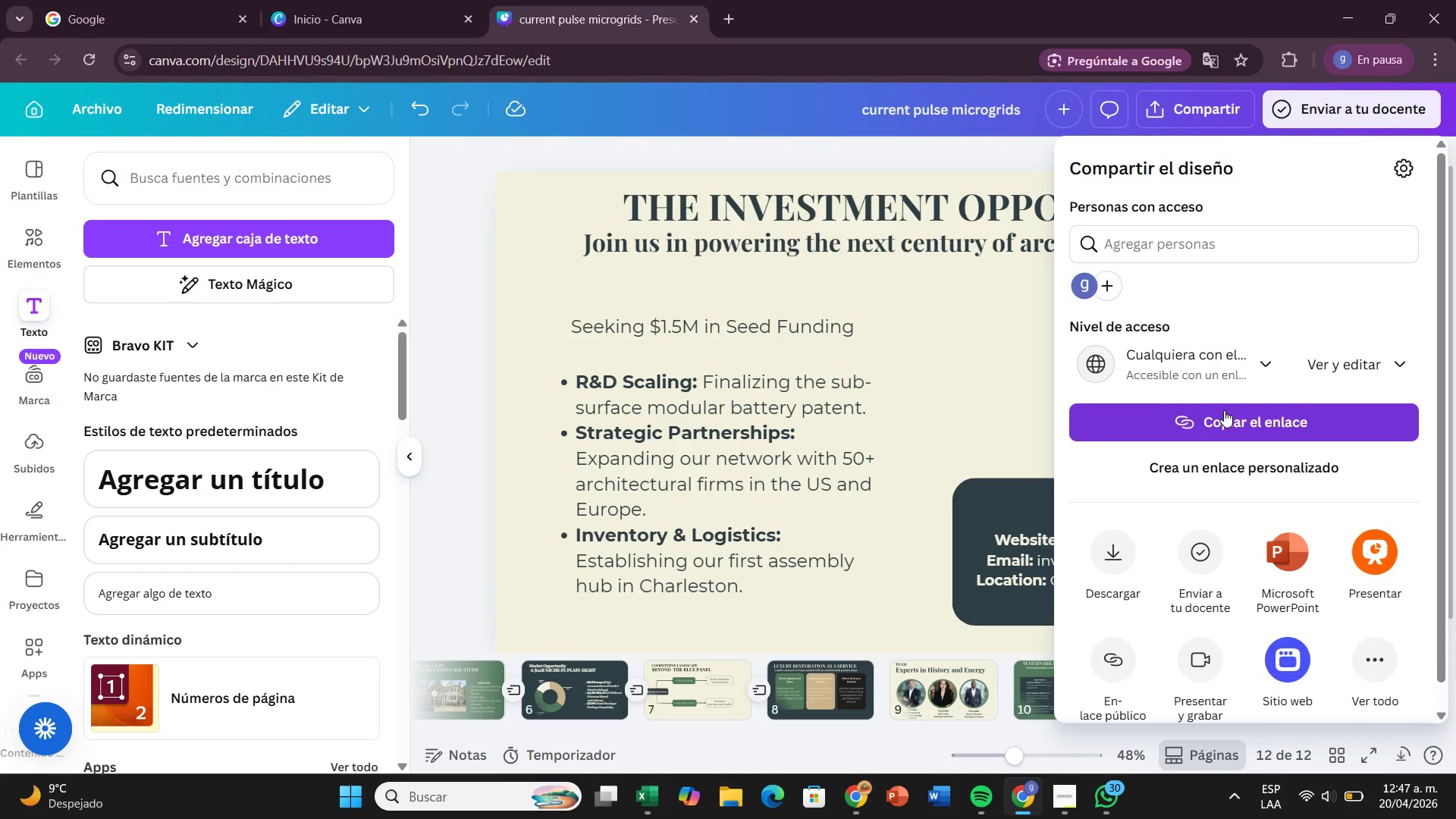 
left_click([1224, 410])
 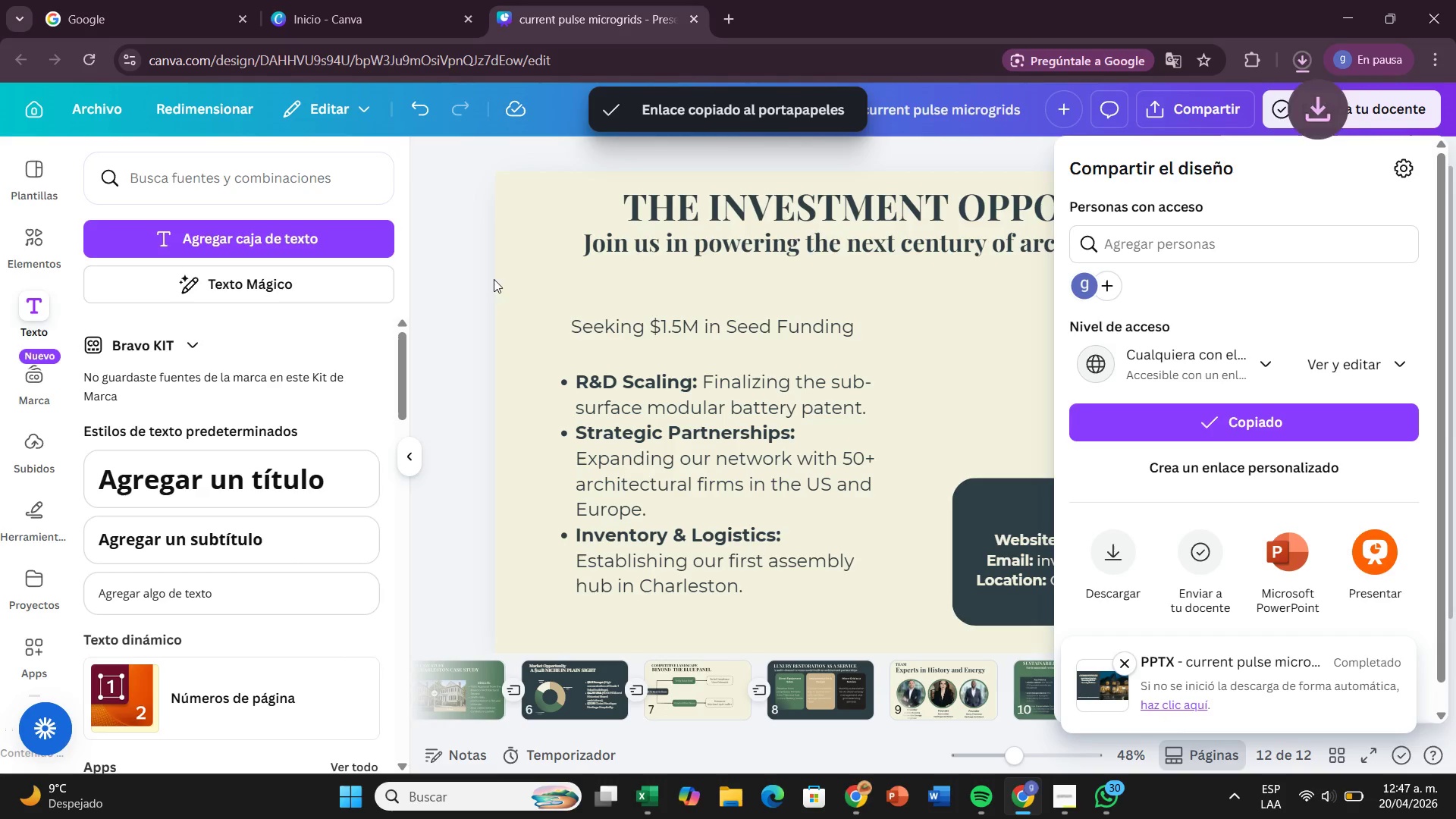 
left_click([471, 273])
 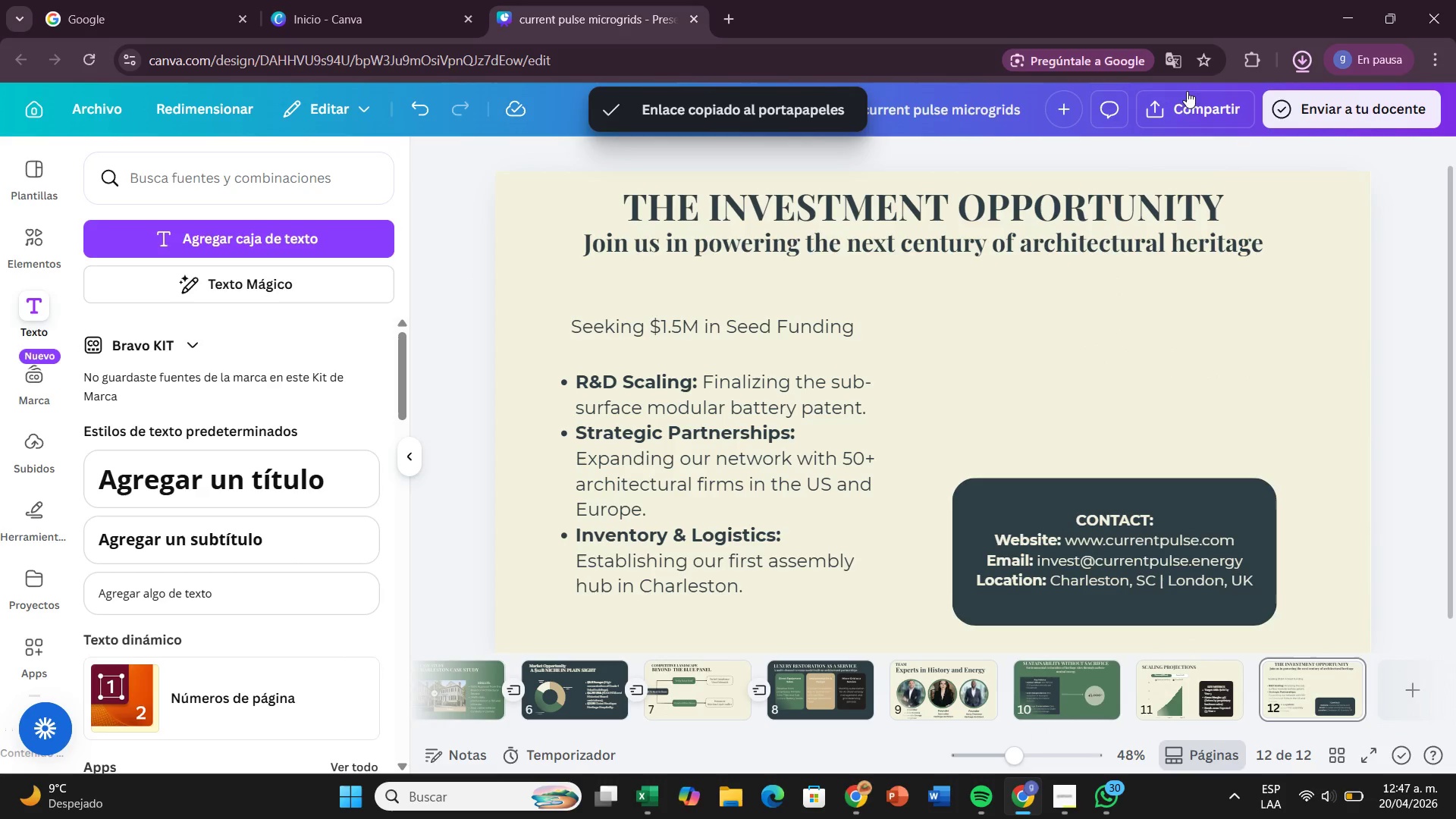 
left_click([1184, 101])
 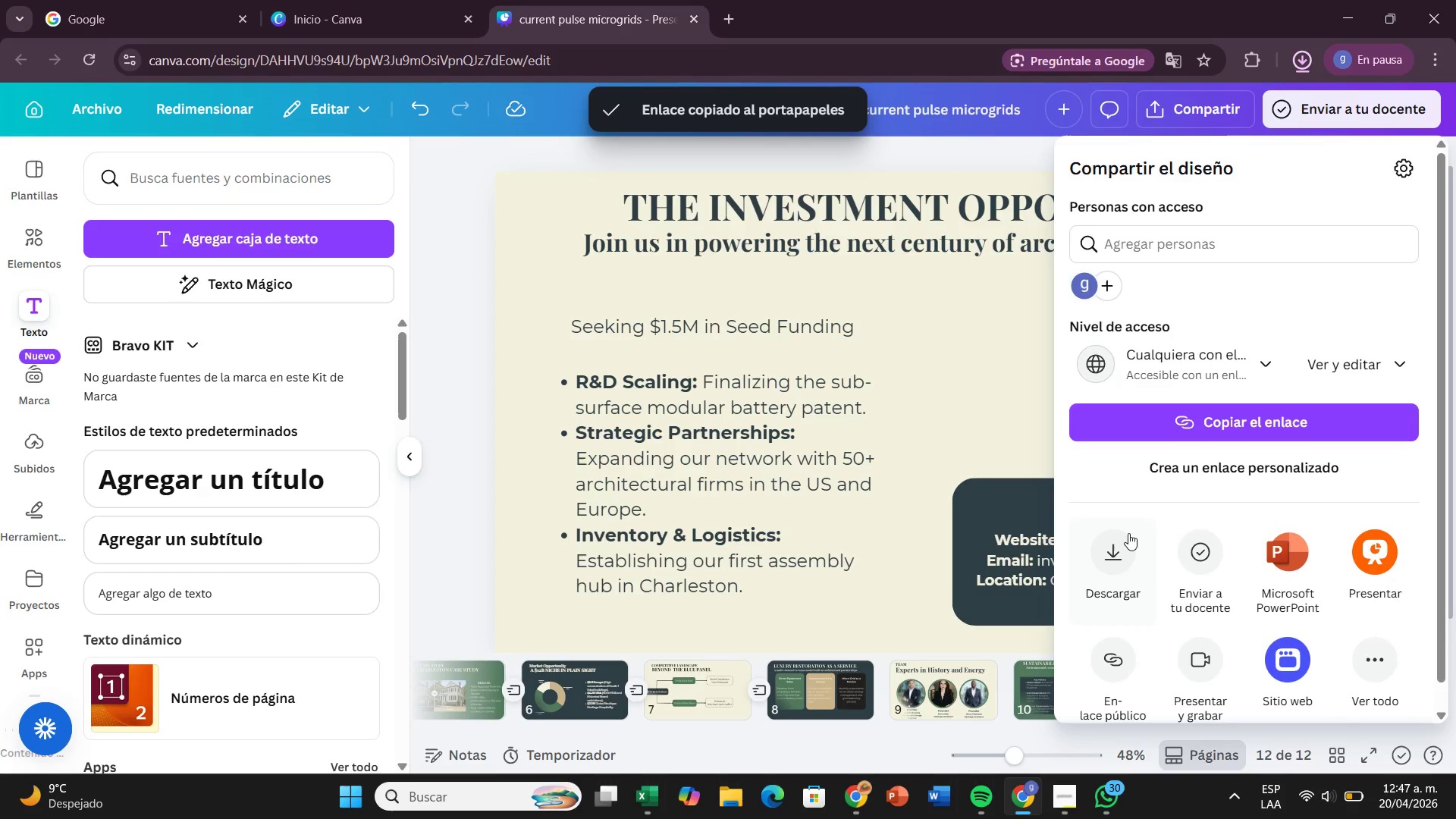 
left_click([1125, 542])
 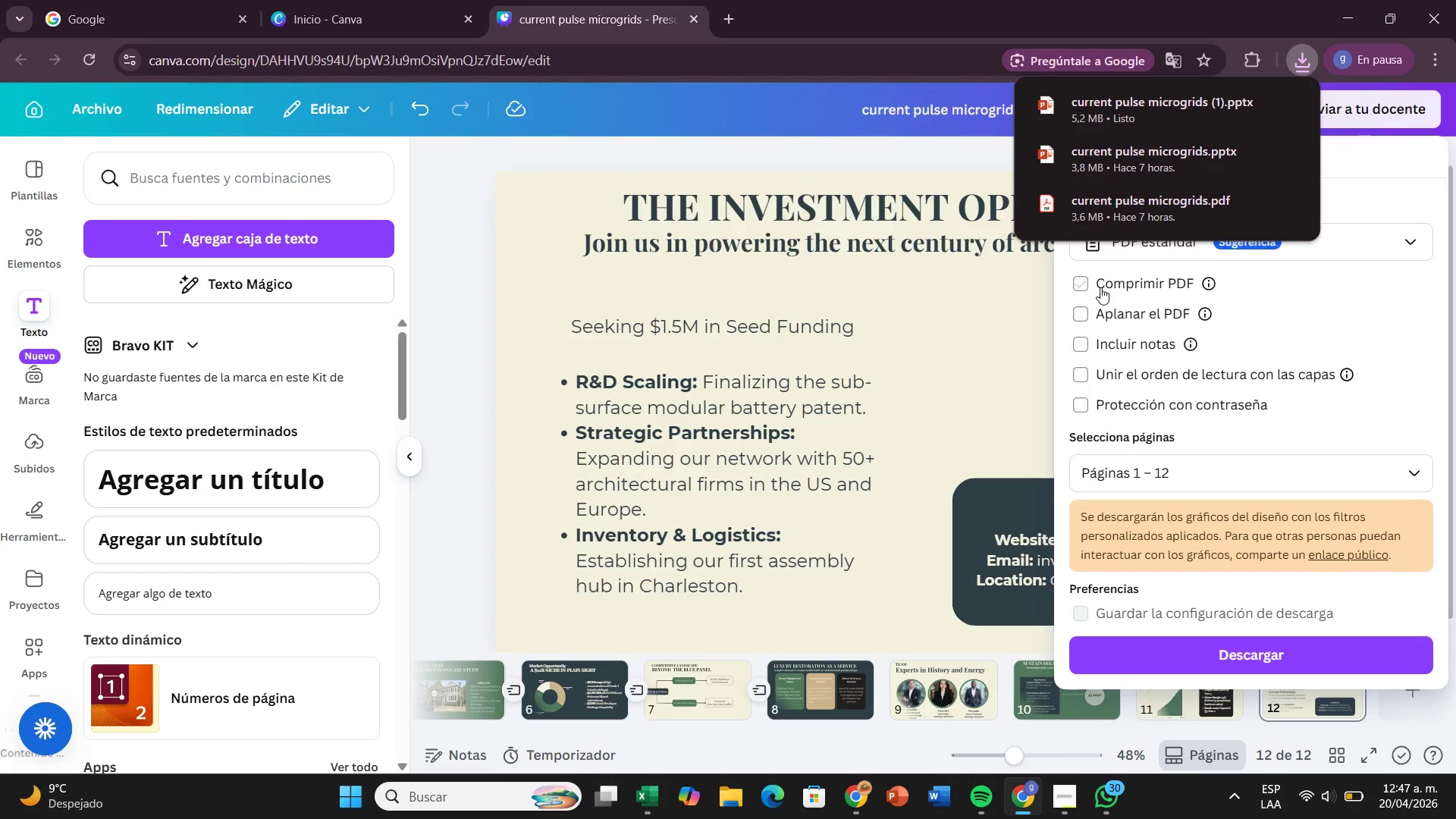 